 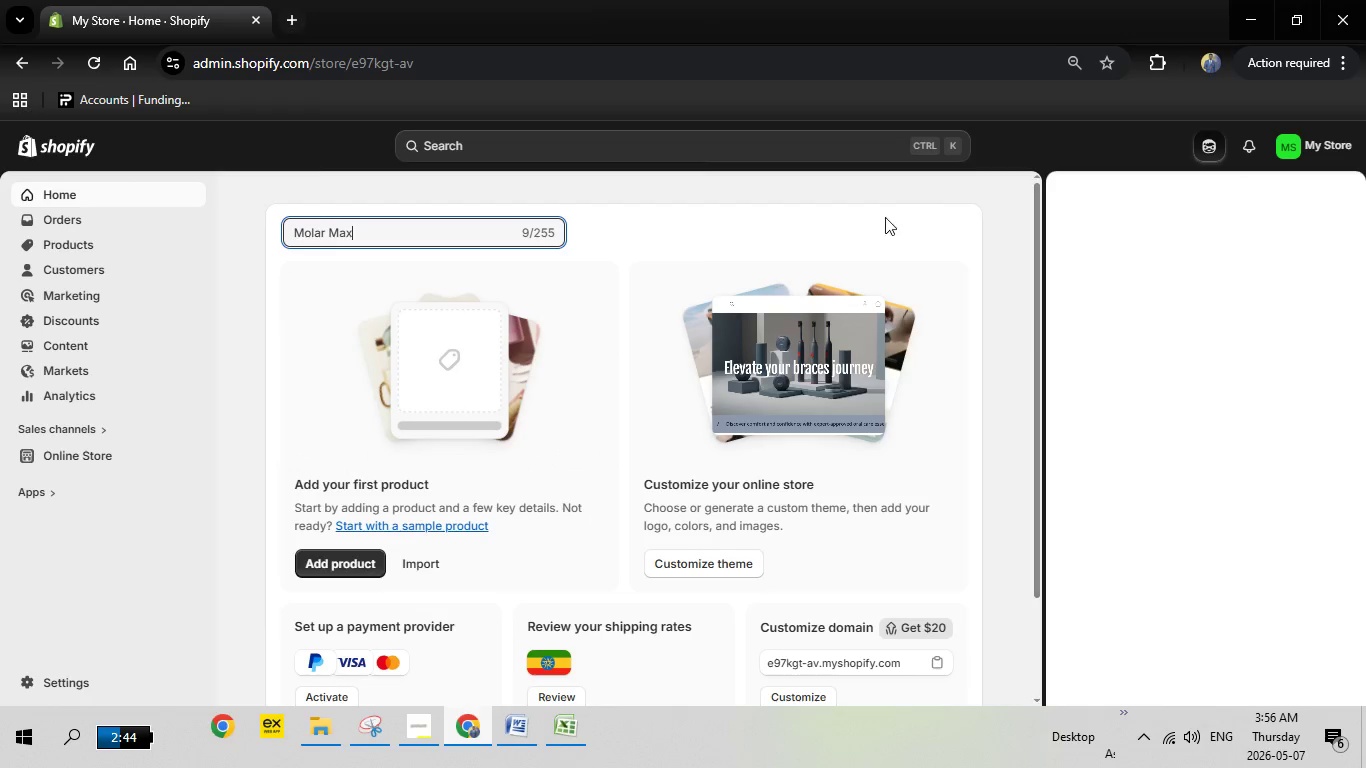 
left_click([90, 451])
 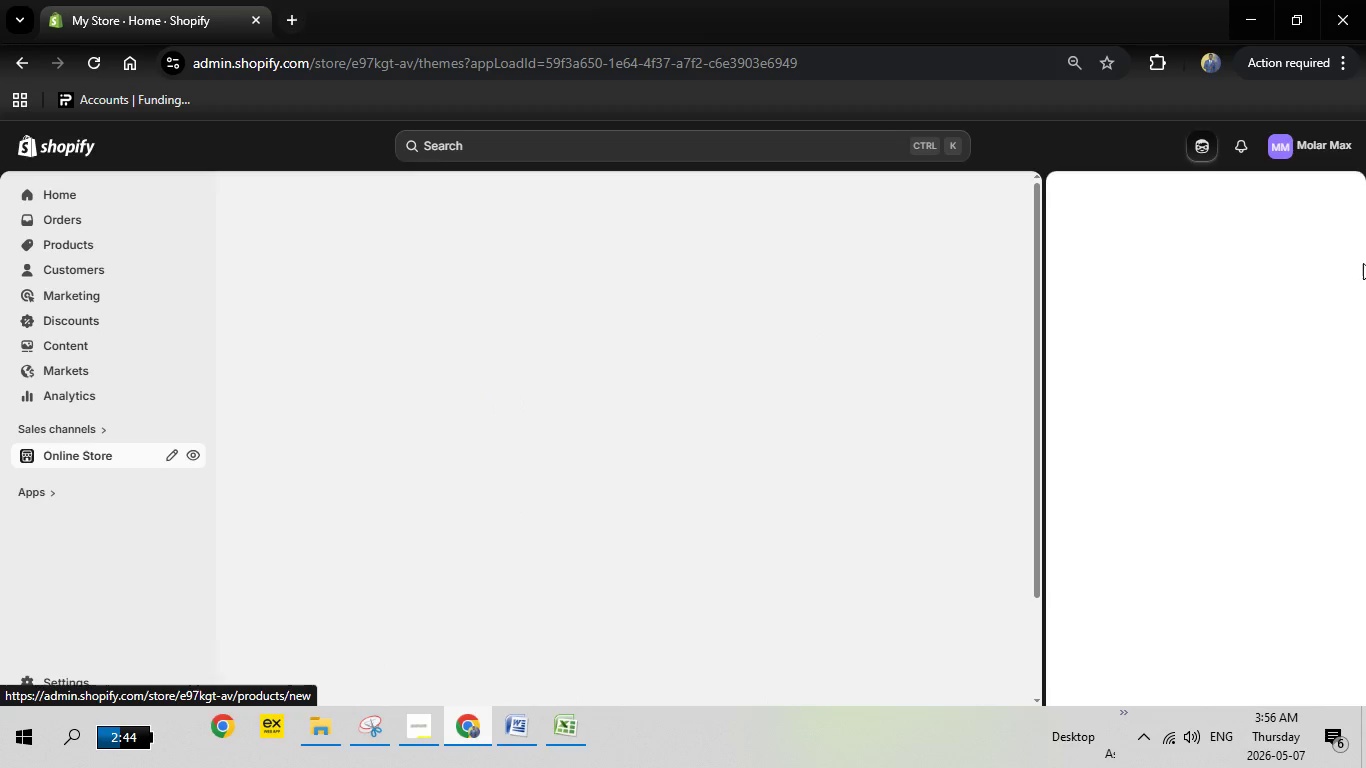 
wait(10.05)
 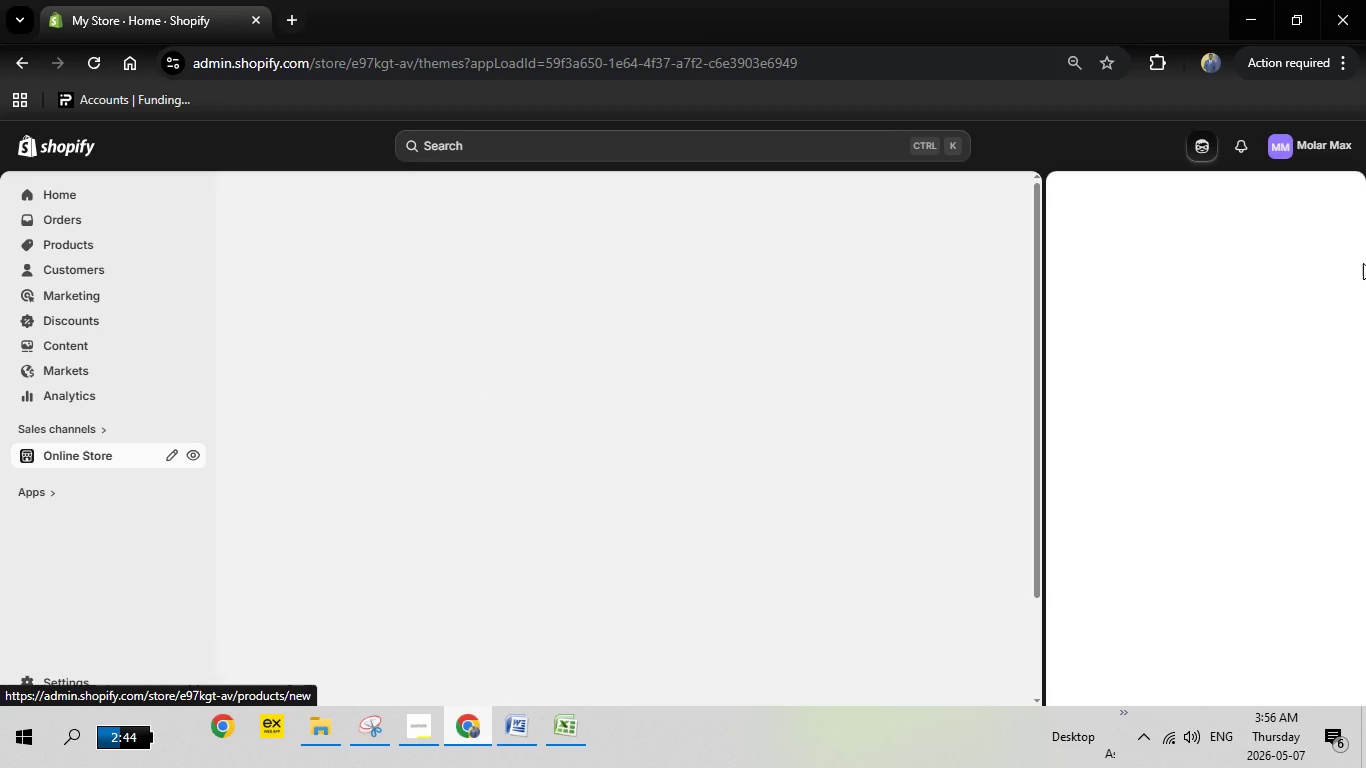 
left_click([1342, 195])
 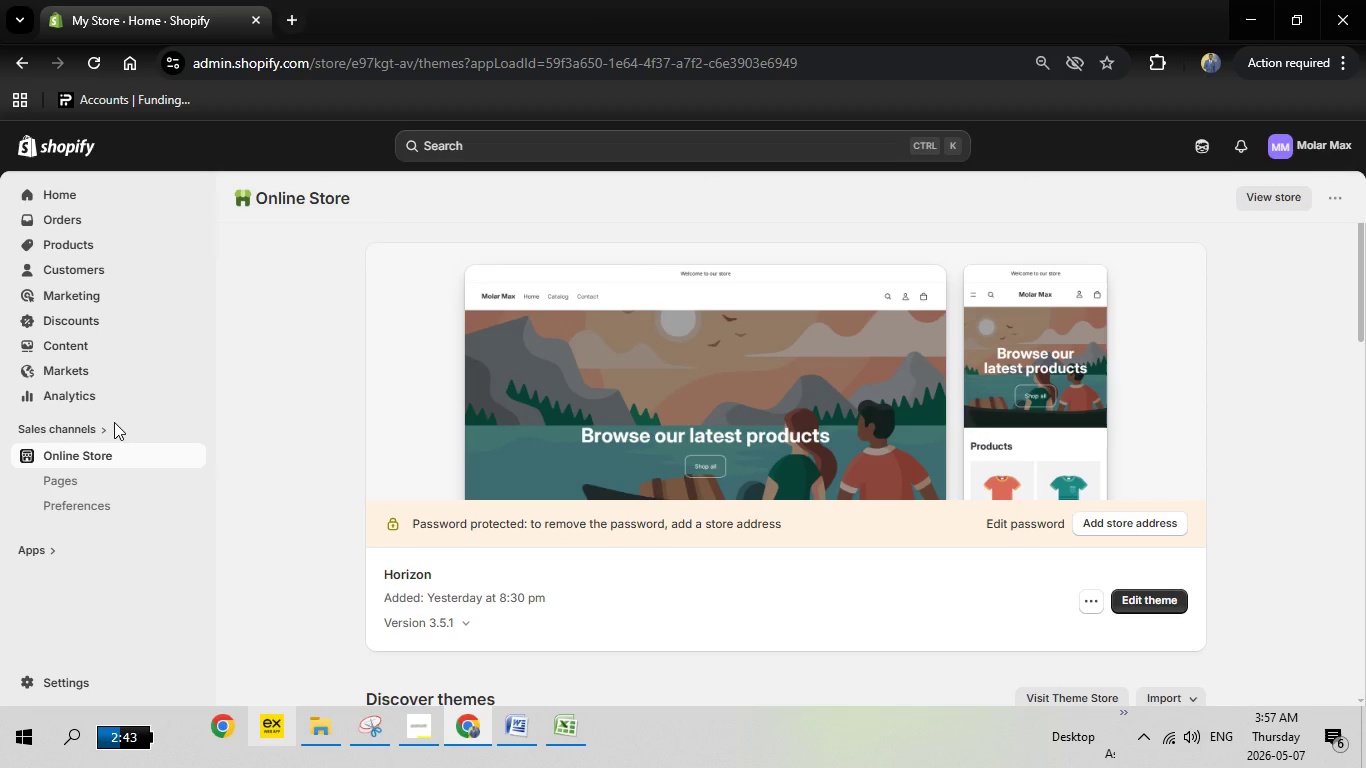 
wait(60.05)
 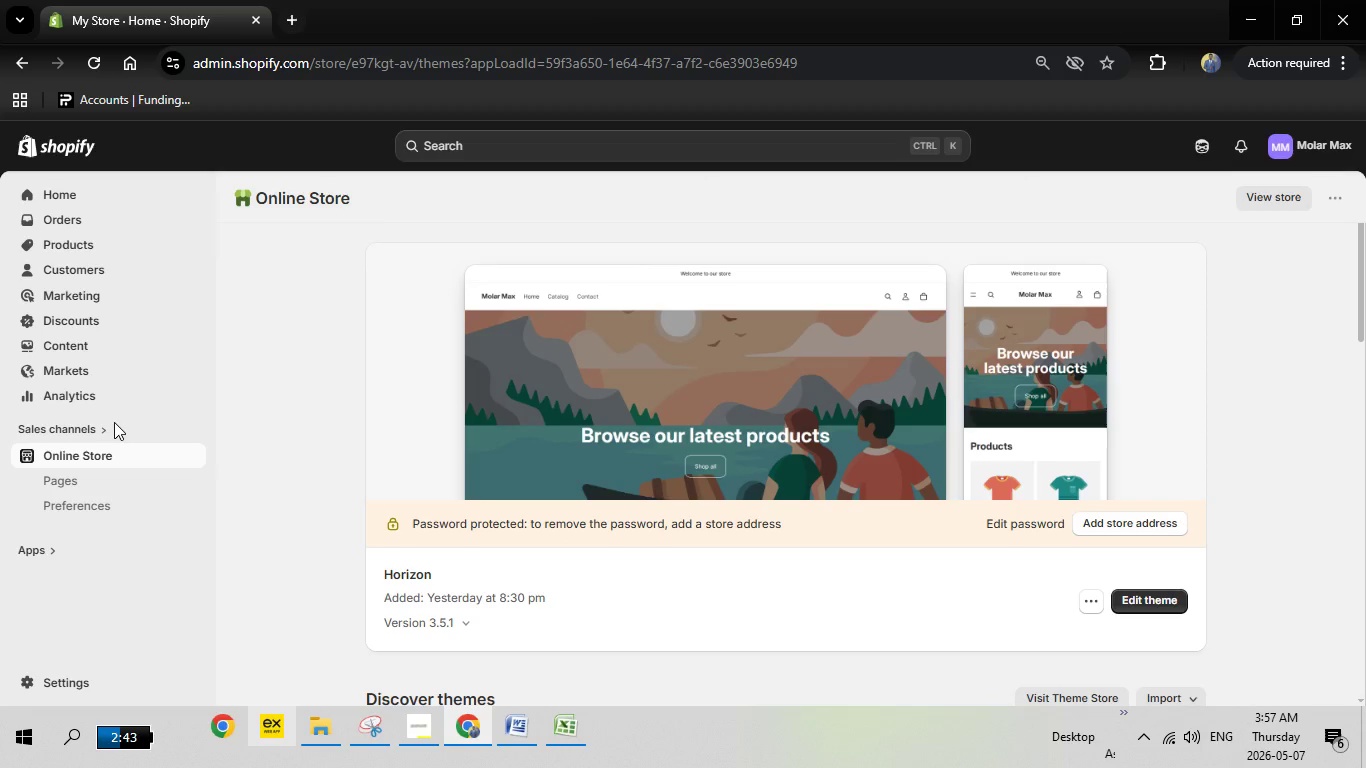 
scroll: coordinate [1199, 328], scroll_direction: down, amount: 3.0
 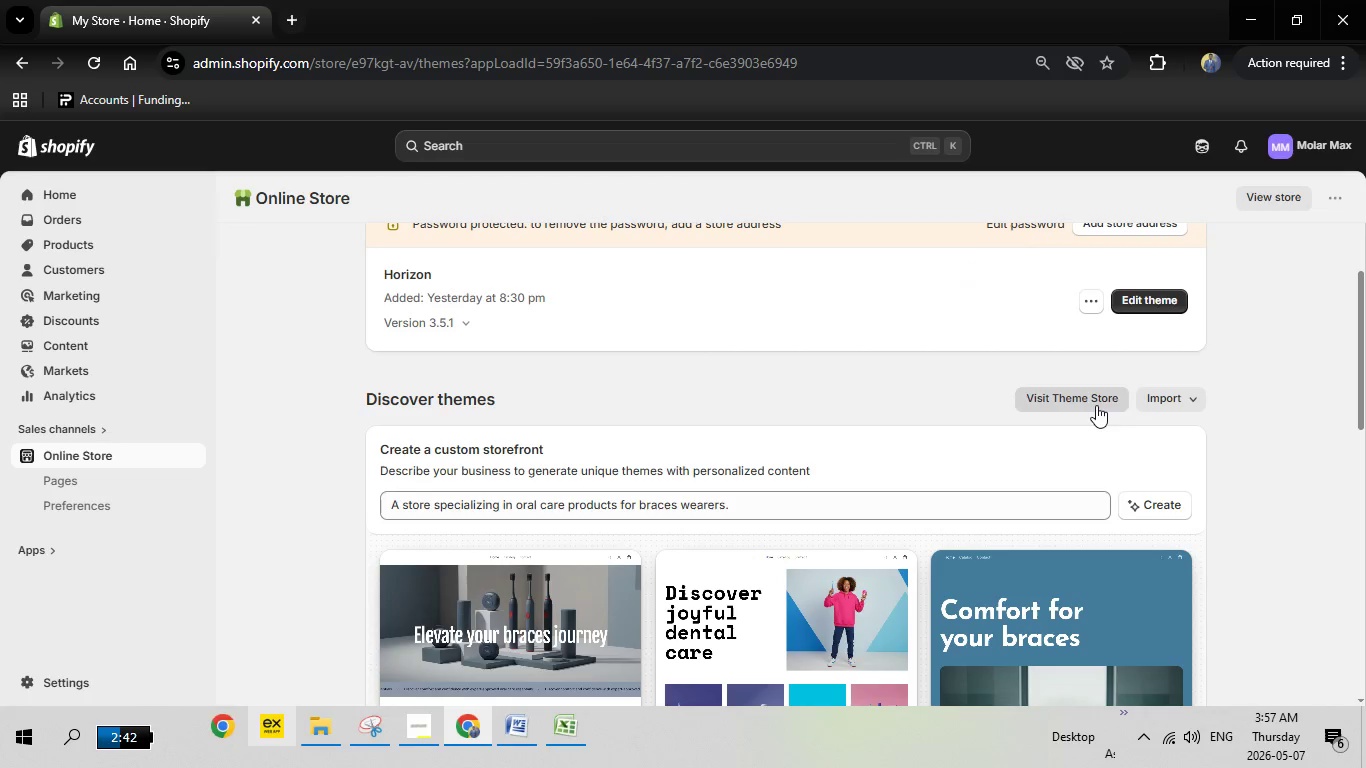 
left_click([1170, 404])
 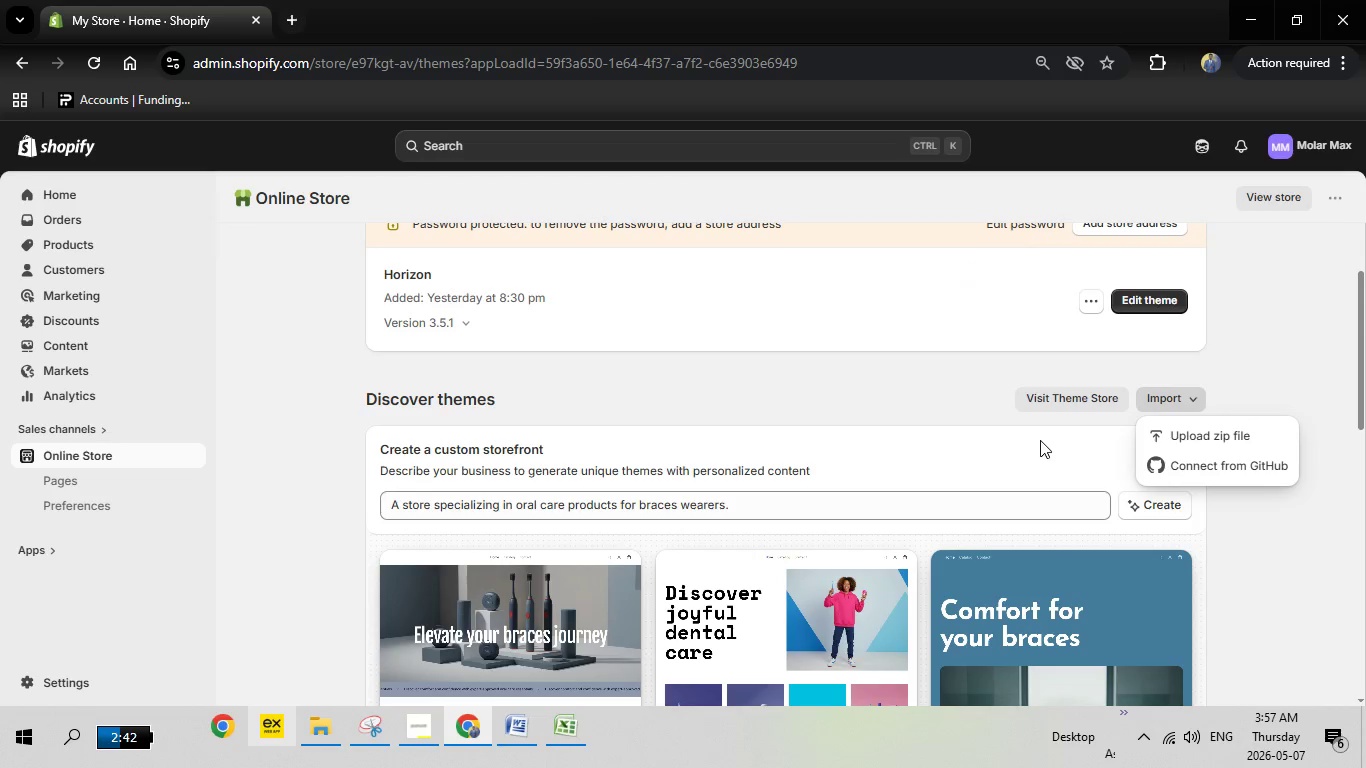 
left_click([1105, 398])
 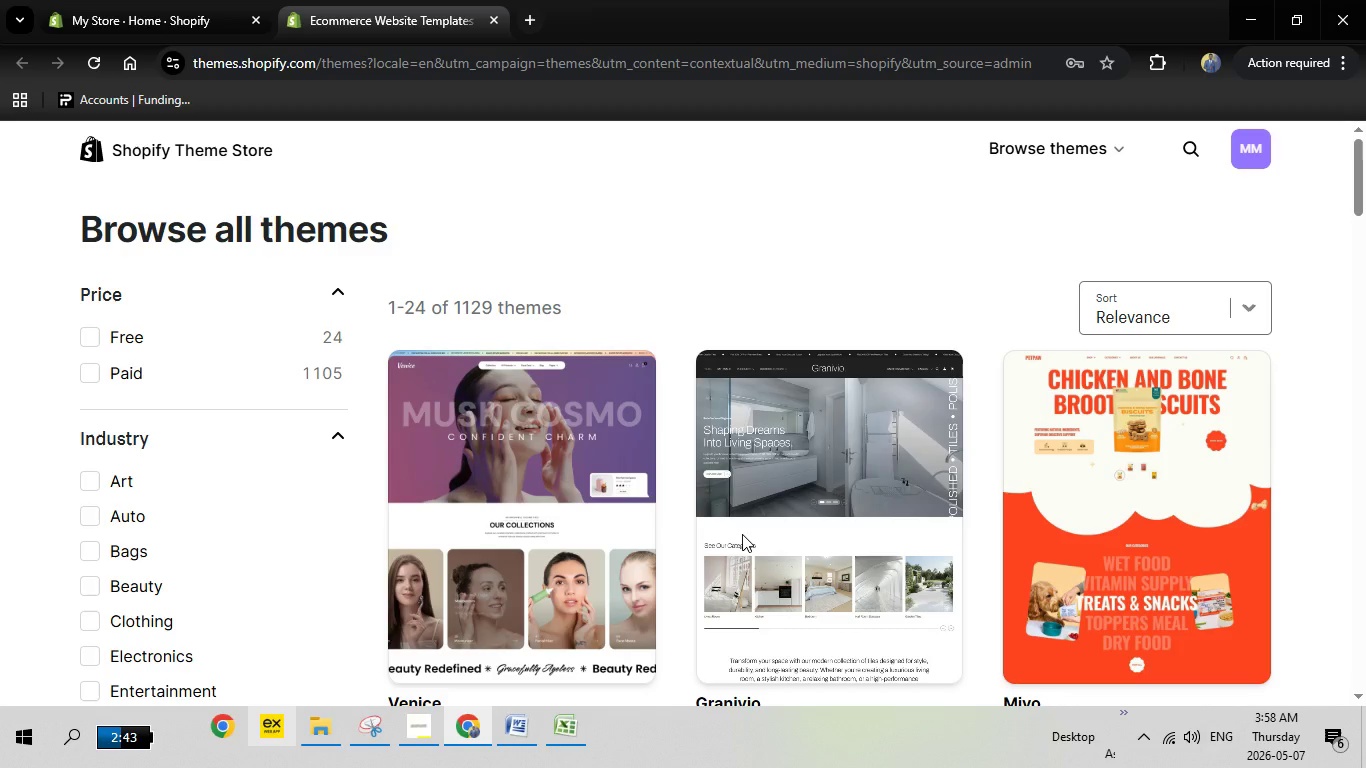 
wait(20.72)
 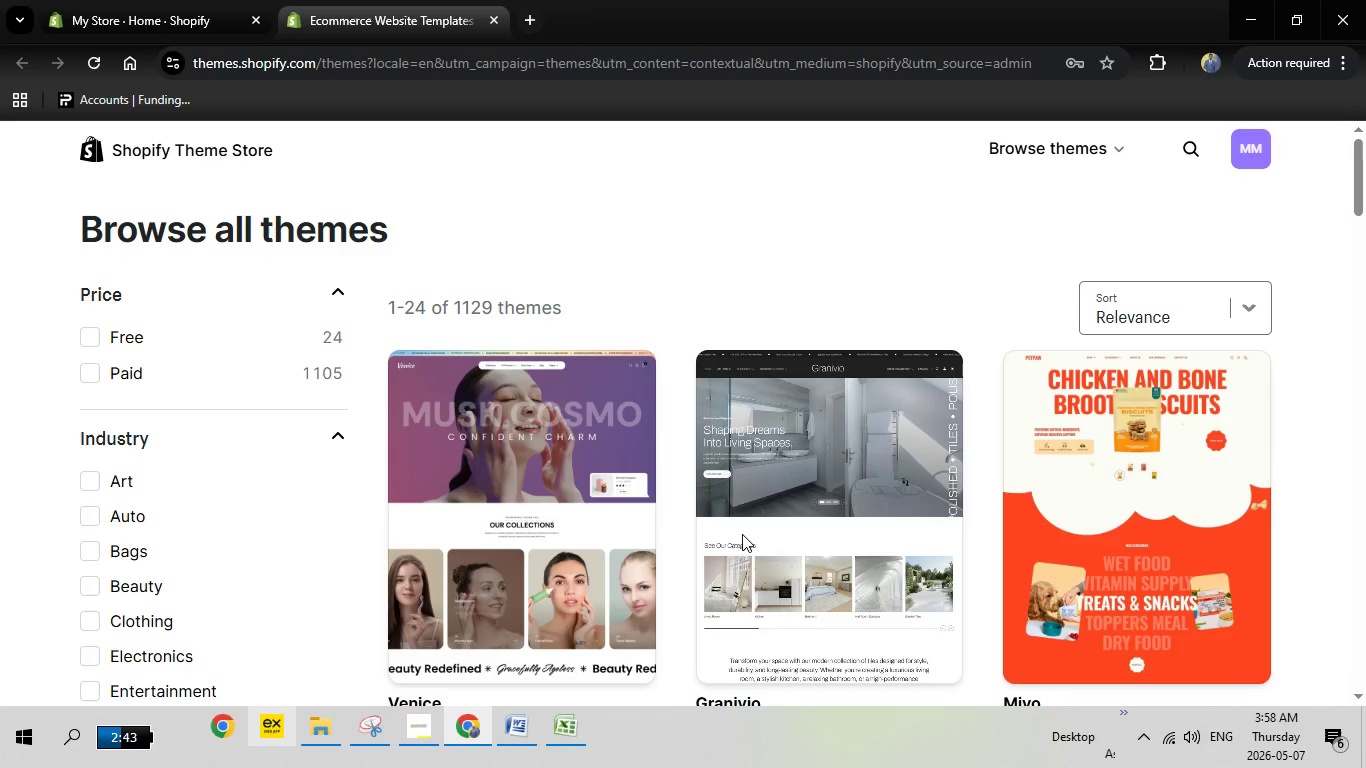 
left_click([1196, 153])
 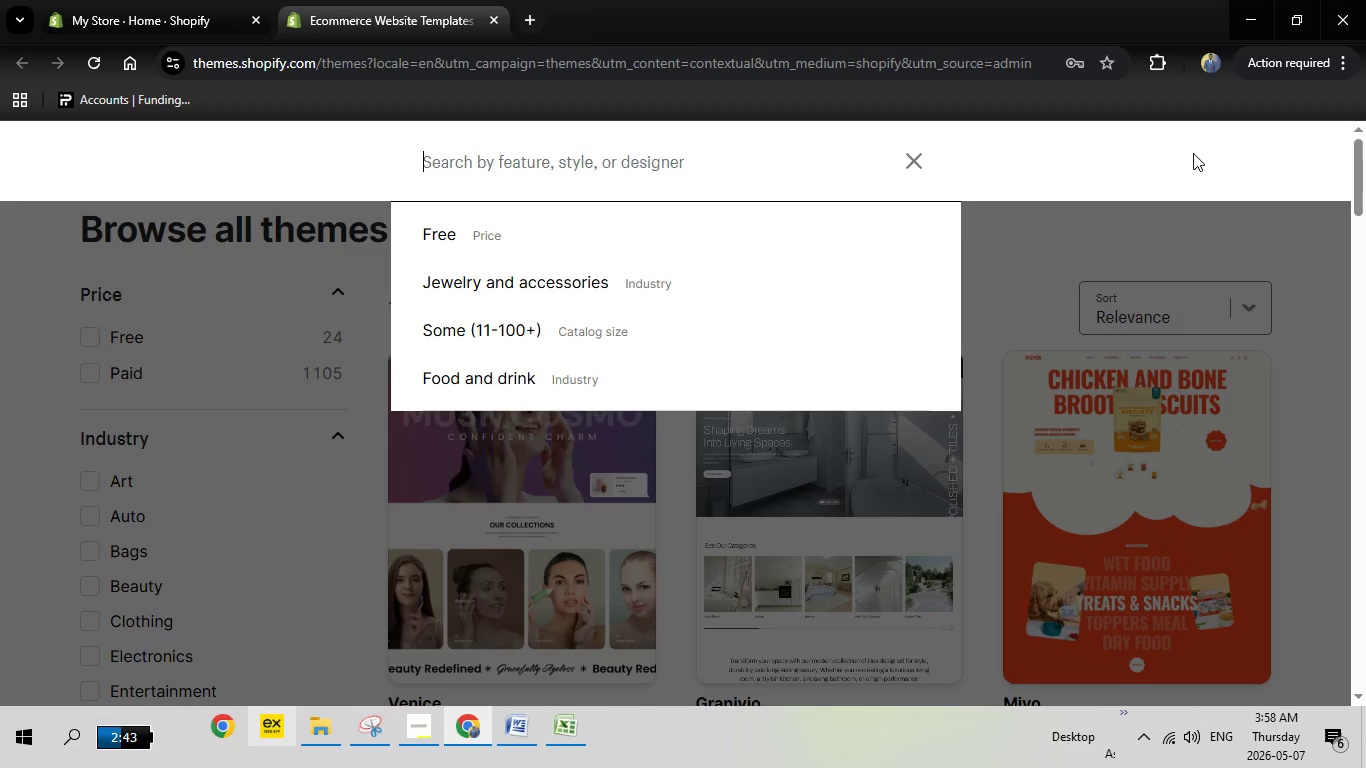 
type(dawn)
 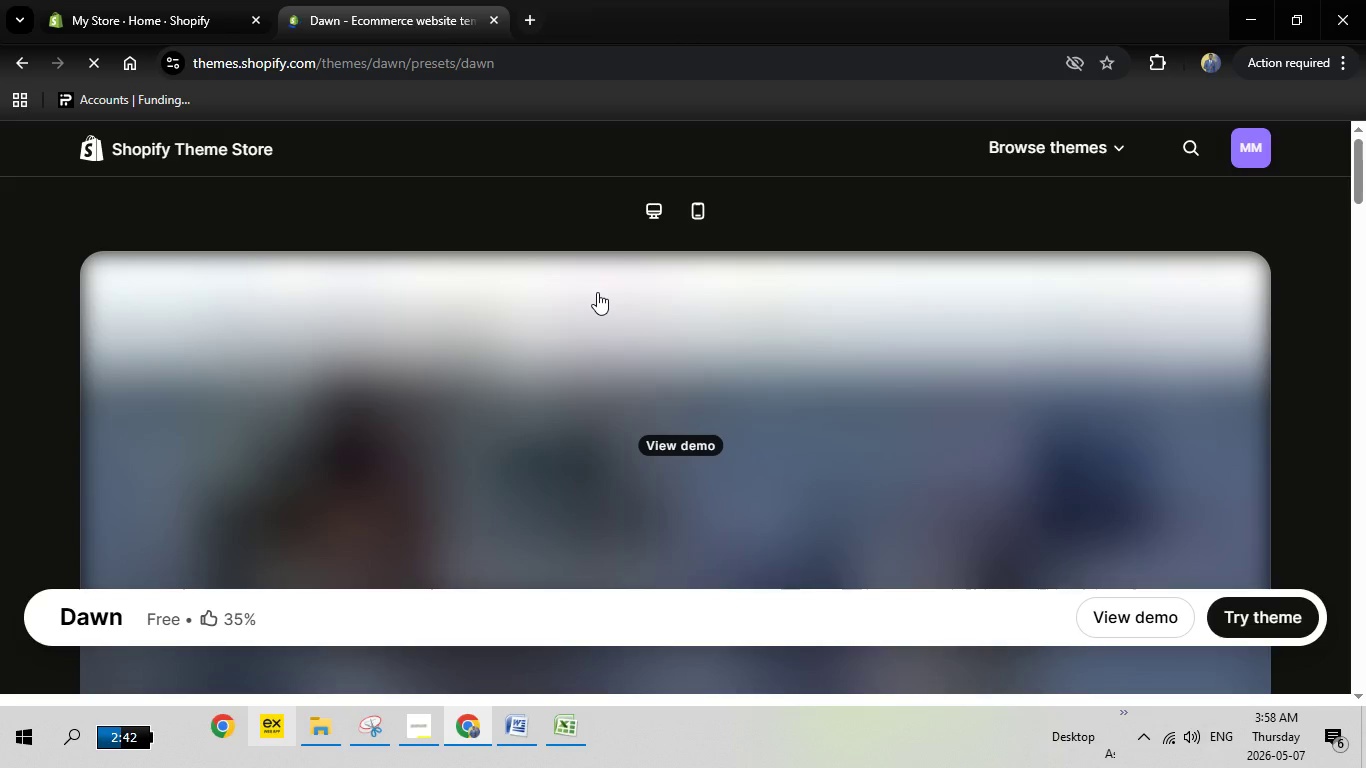 
wait(10.38)
 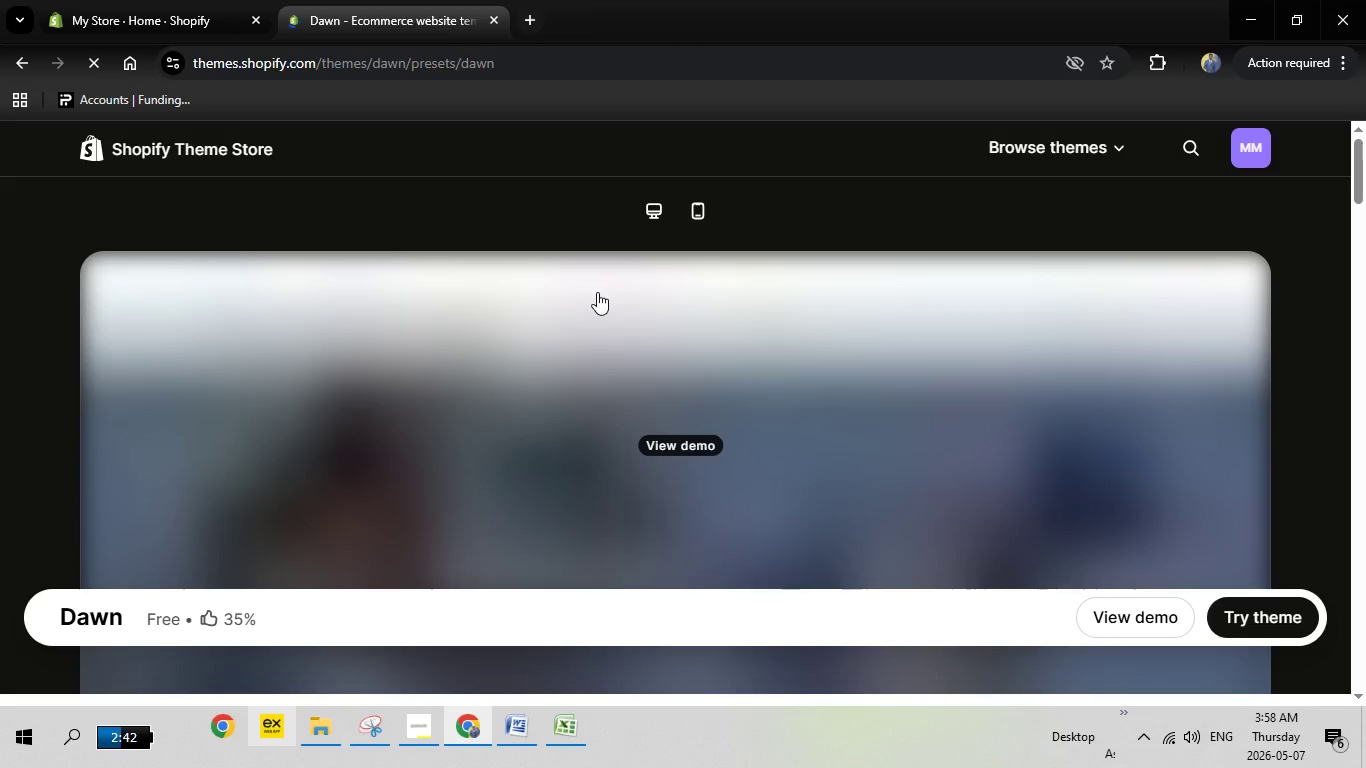 
mouse_move([951, 320])
 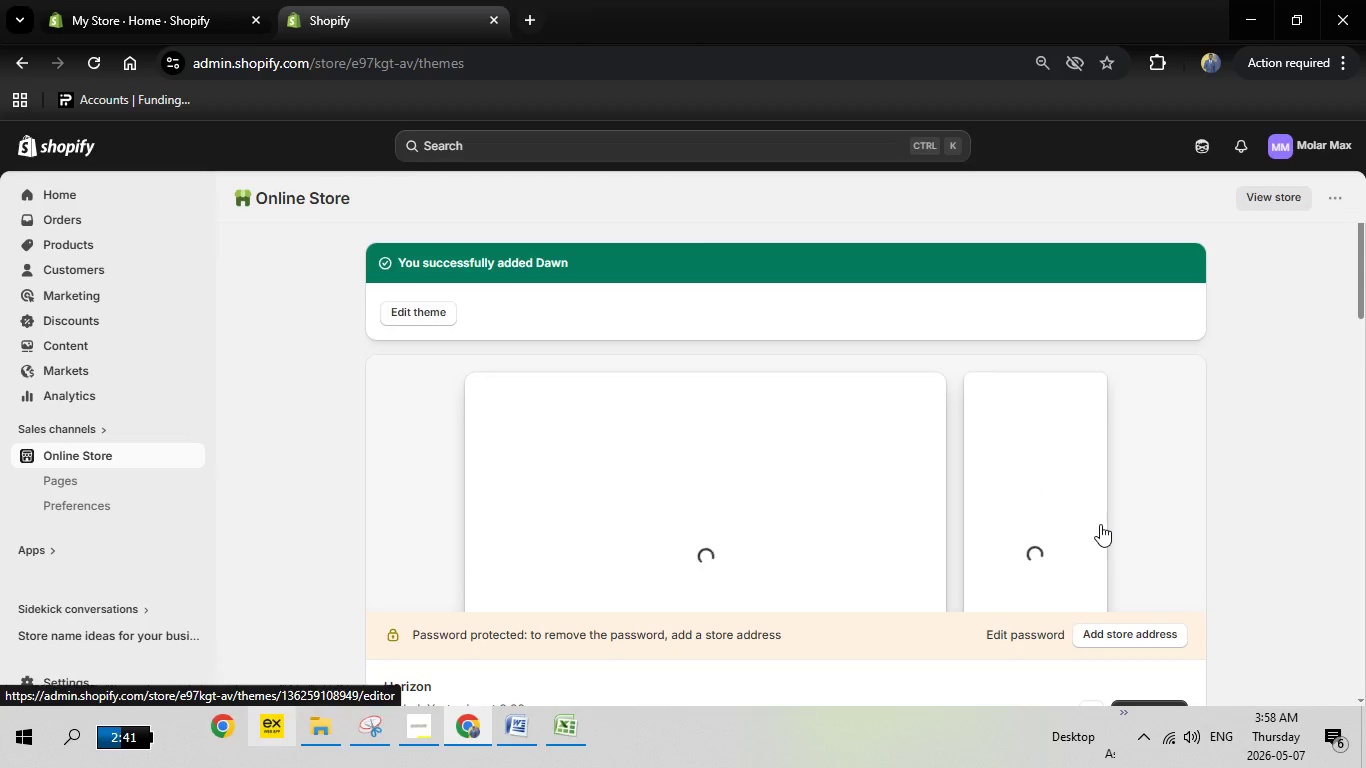 
wait(38.06)
 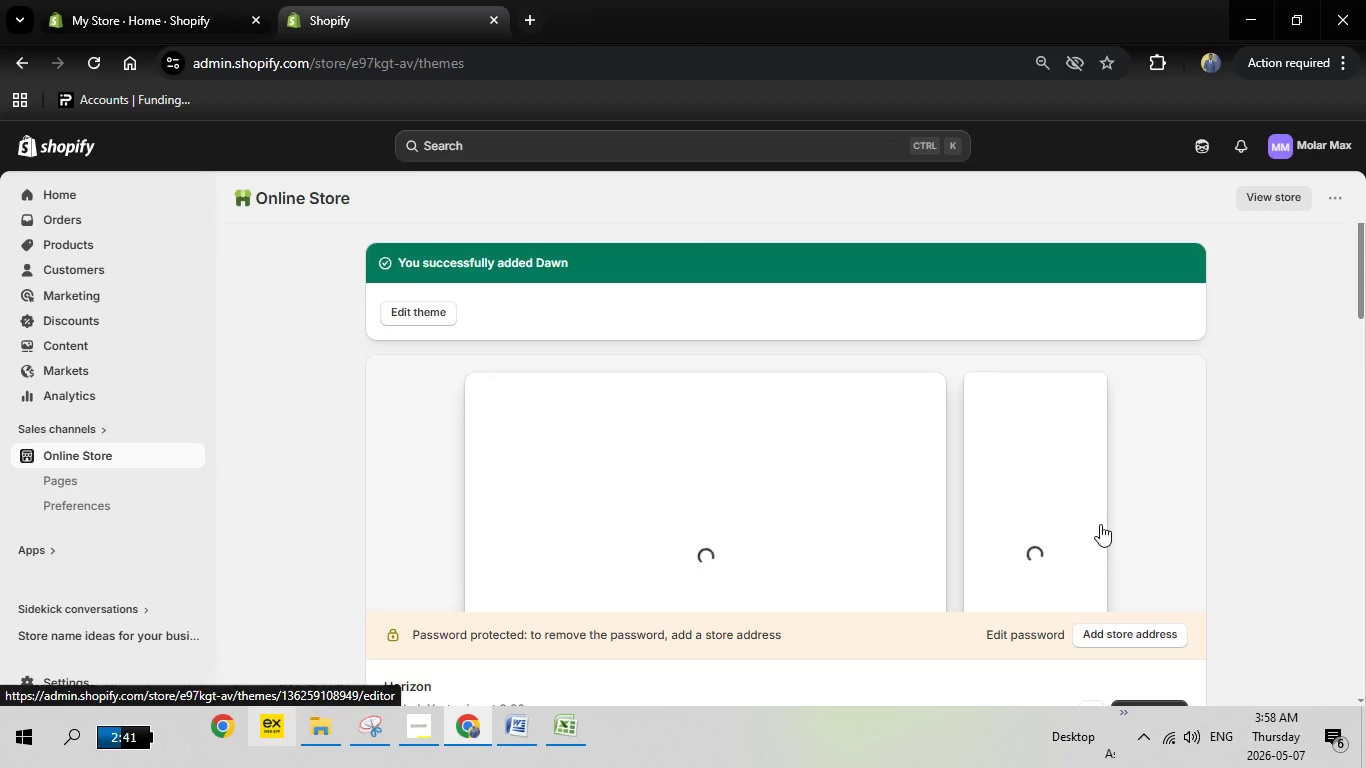 
left_click([522, 718])
 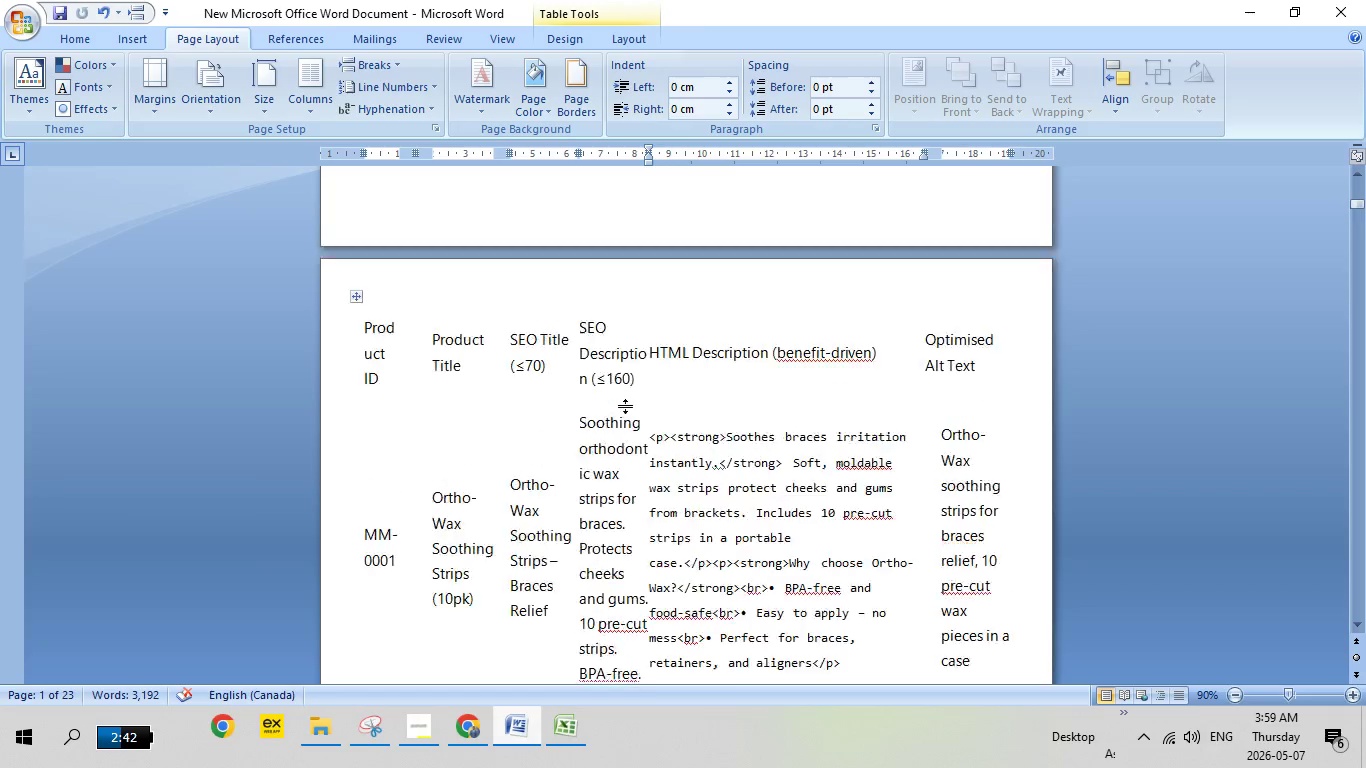 
scroll: coordinate [626, 407], scroll_direction: up, amount: 25.0
 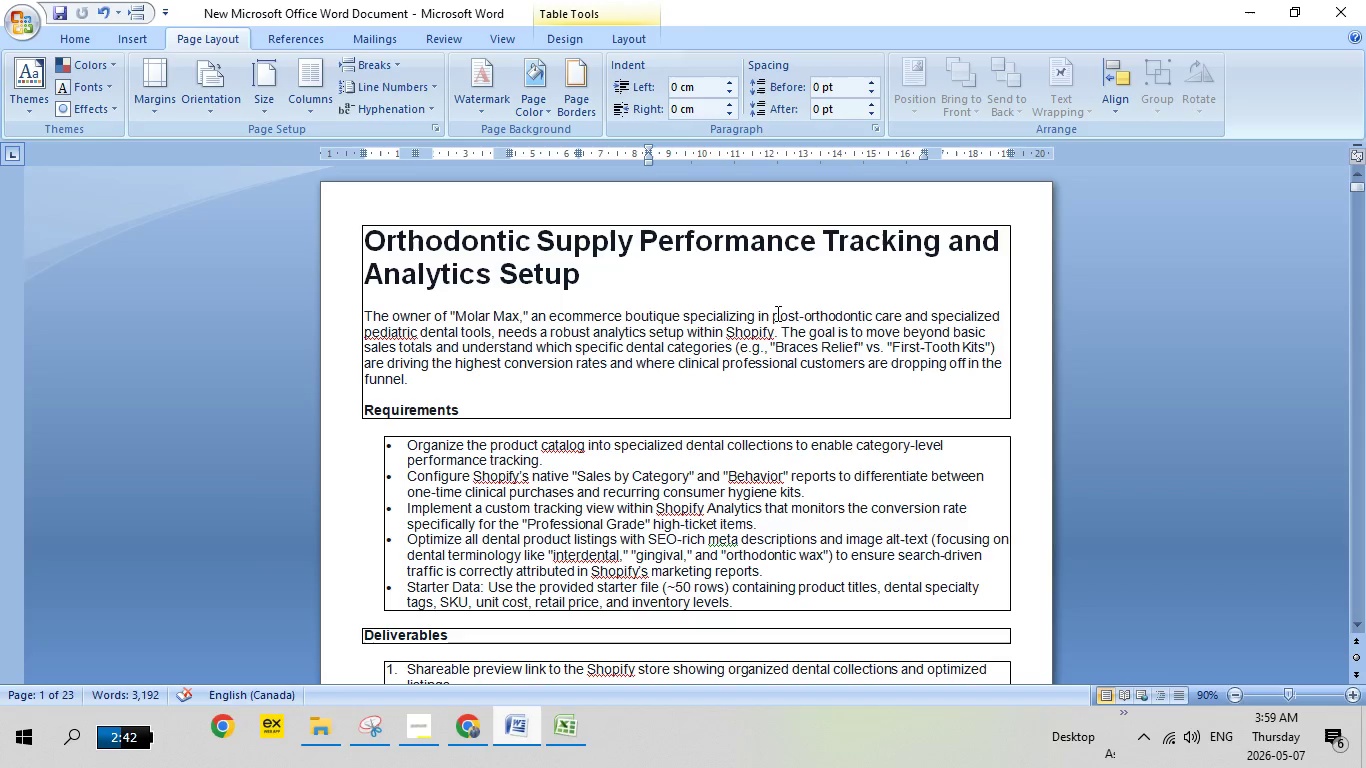 
wait(10.9)
 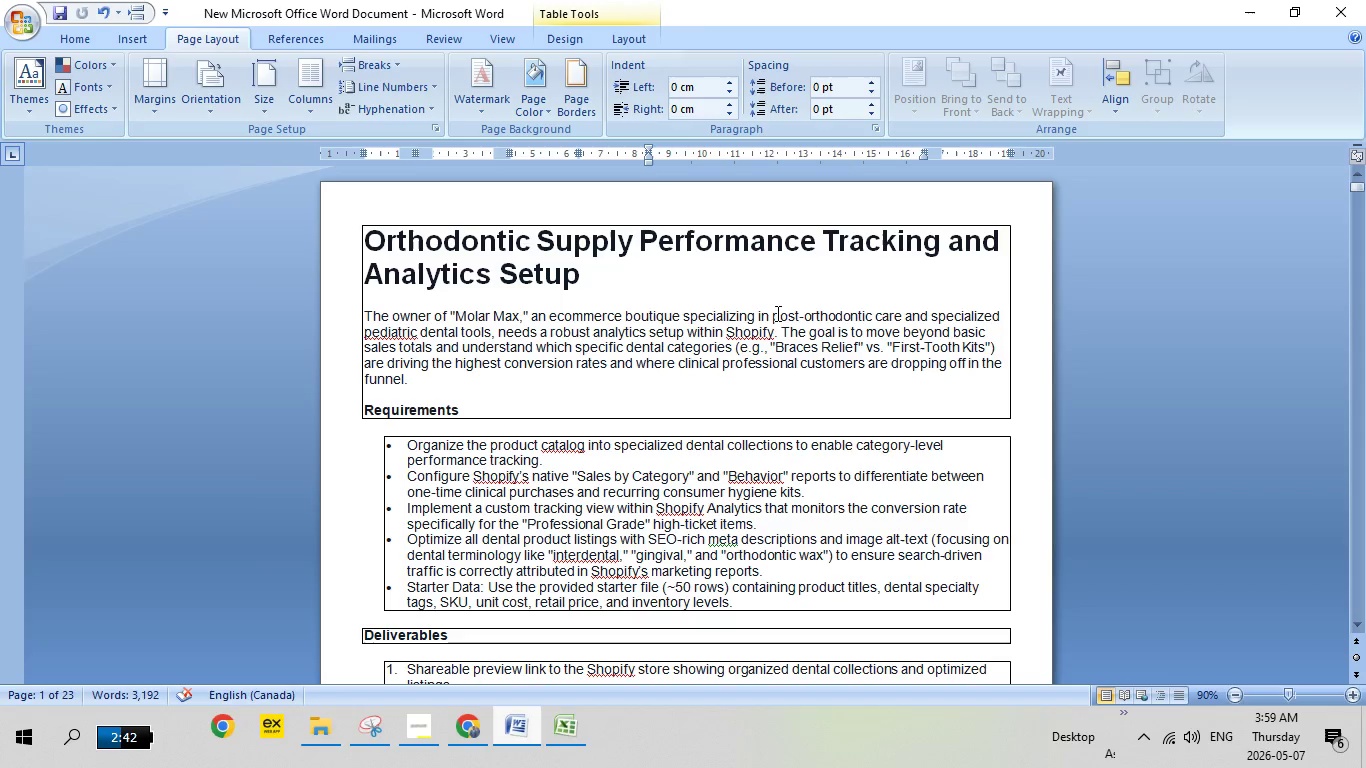 
left_click_drag(start_coordinate=[551, 315], to_coordinate=[490, 332])
 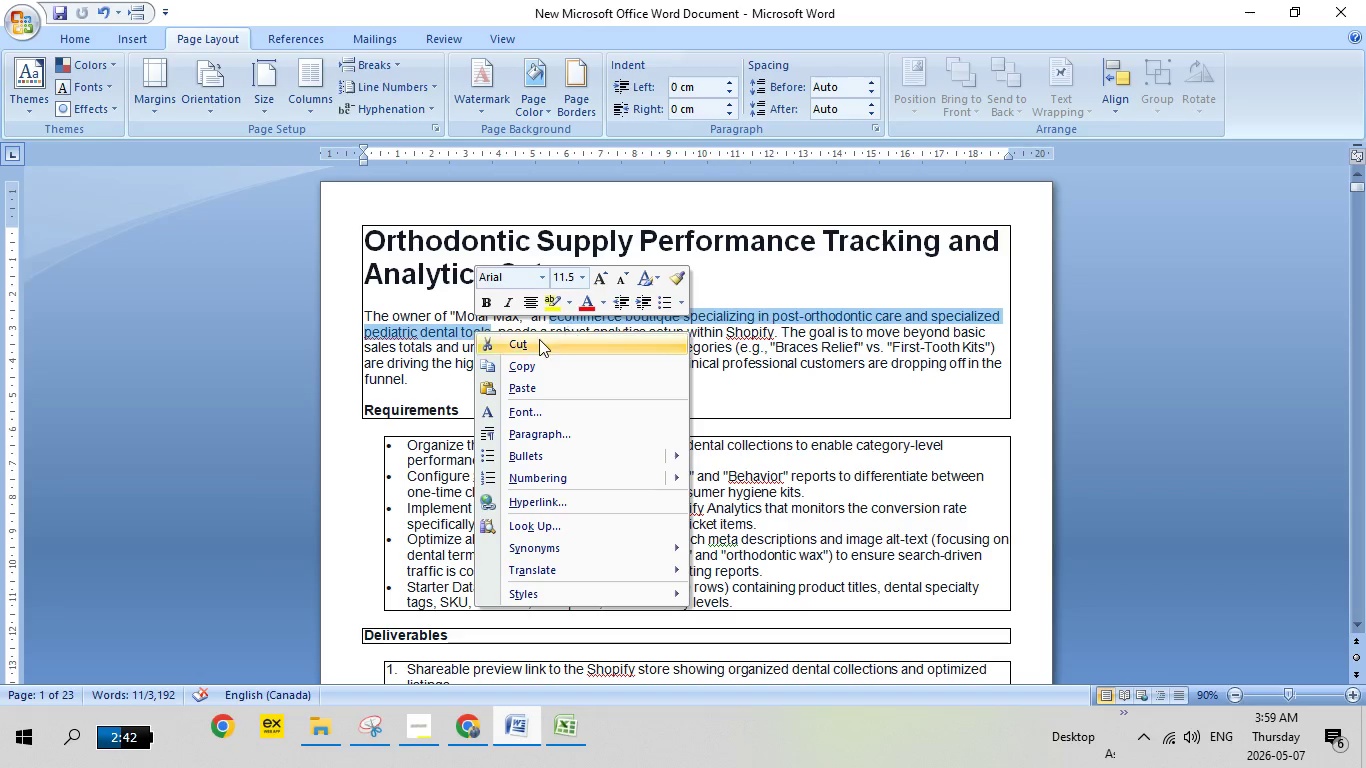 
left_click([538, 360])
 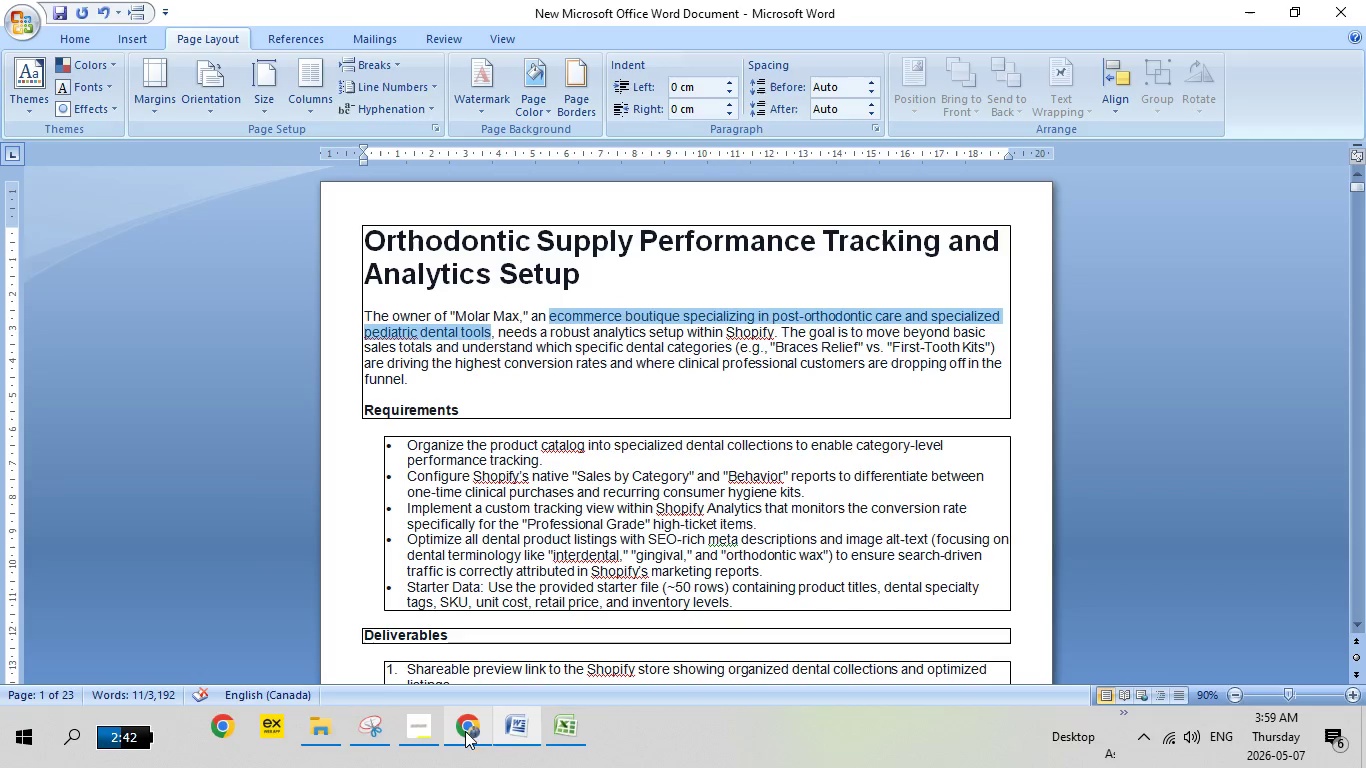 
left_click([465, 727])
 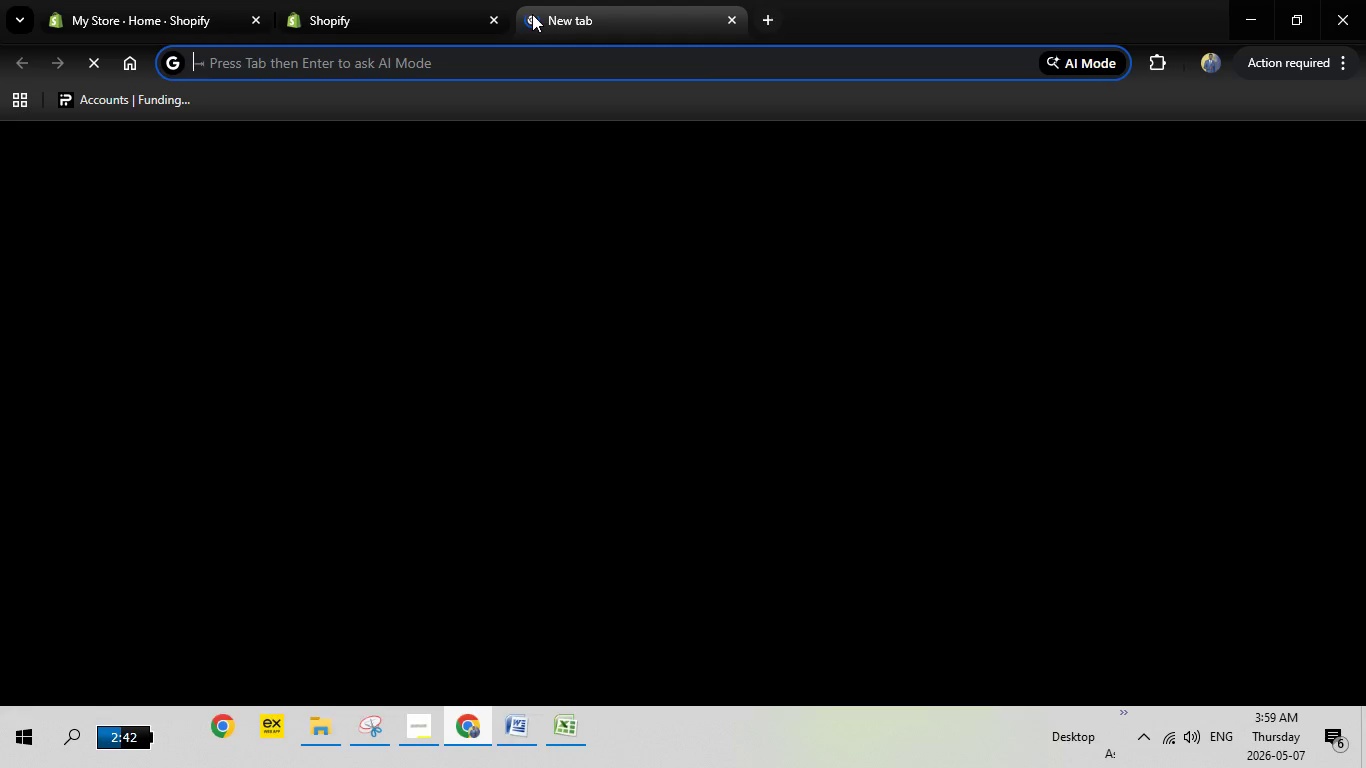 
type(pex)
 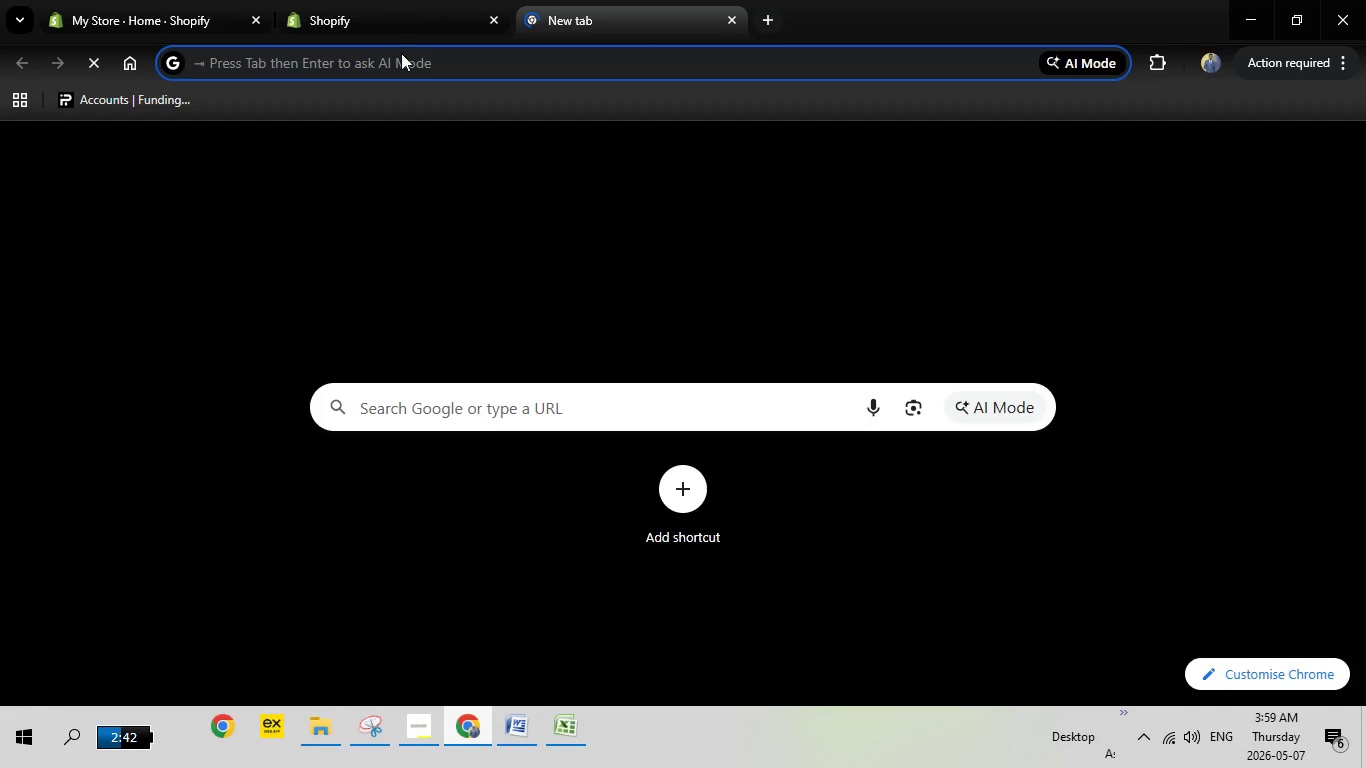 
left_click([403, 59])
 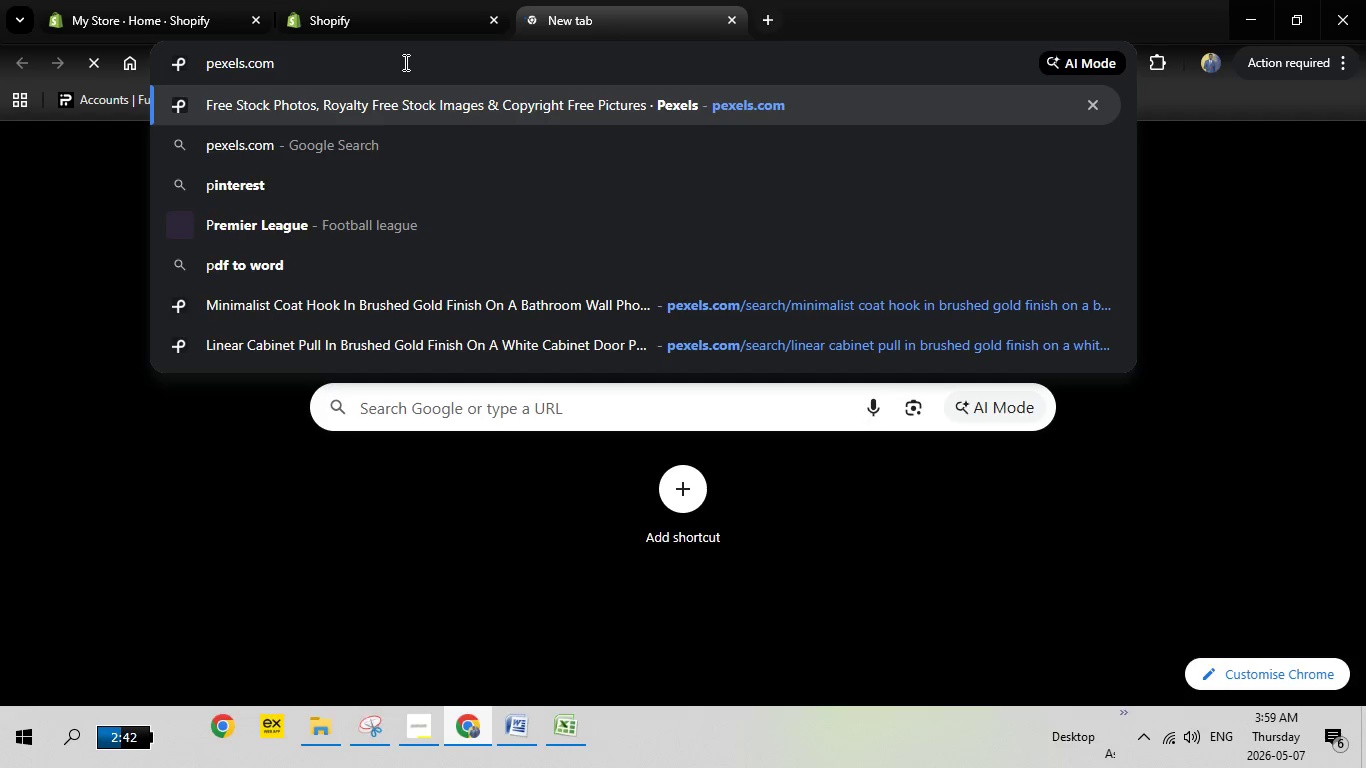 
key(Enter)
 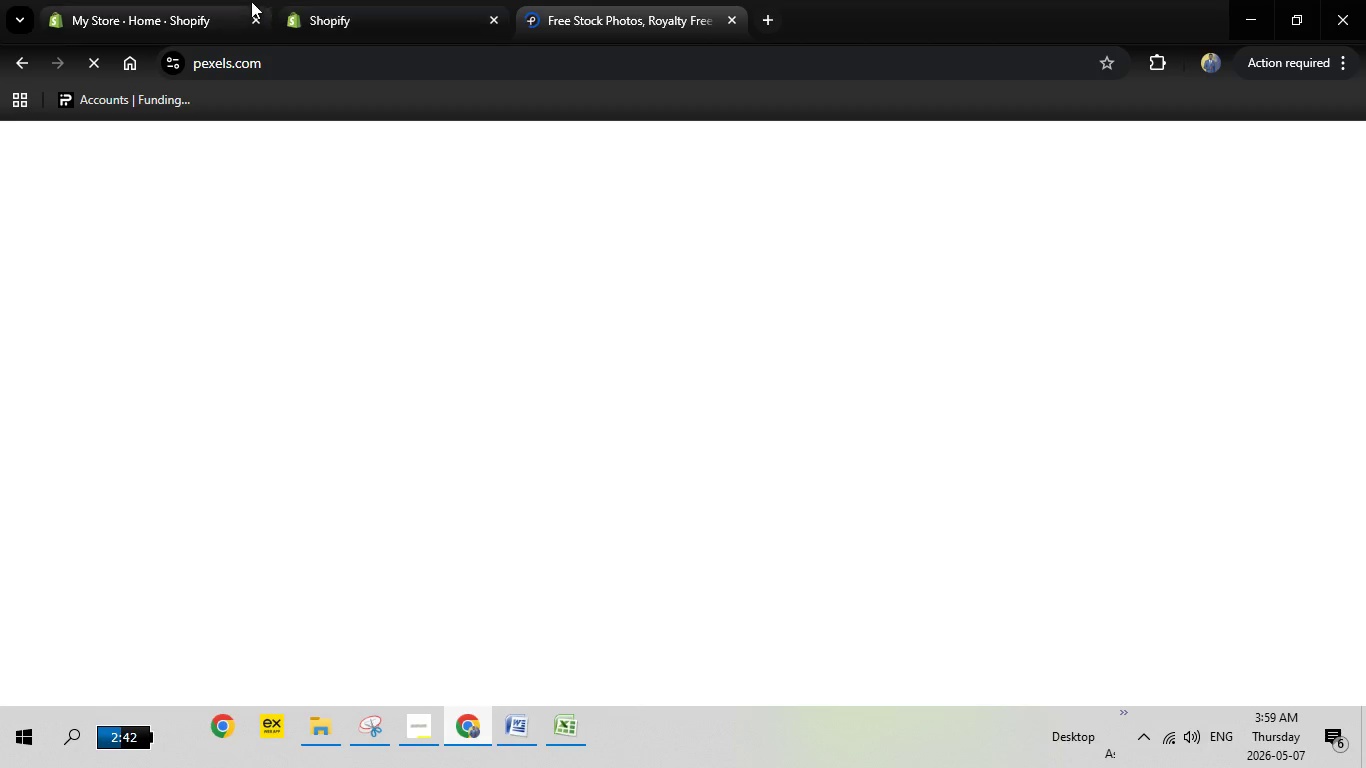 
left_click([205, 2])
 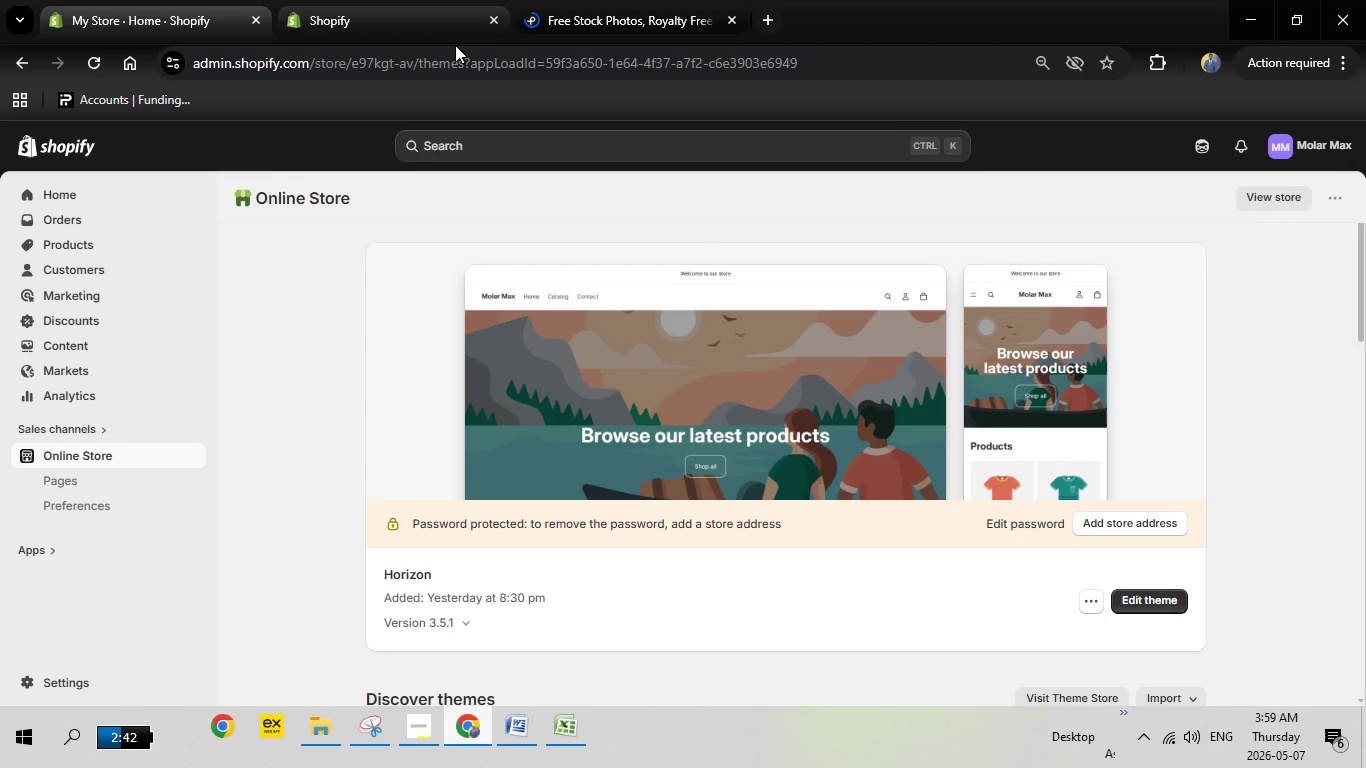 
left_click([493, 24])
 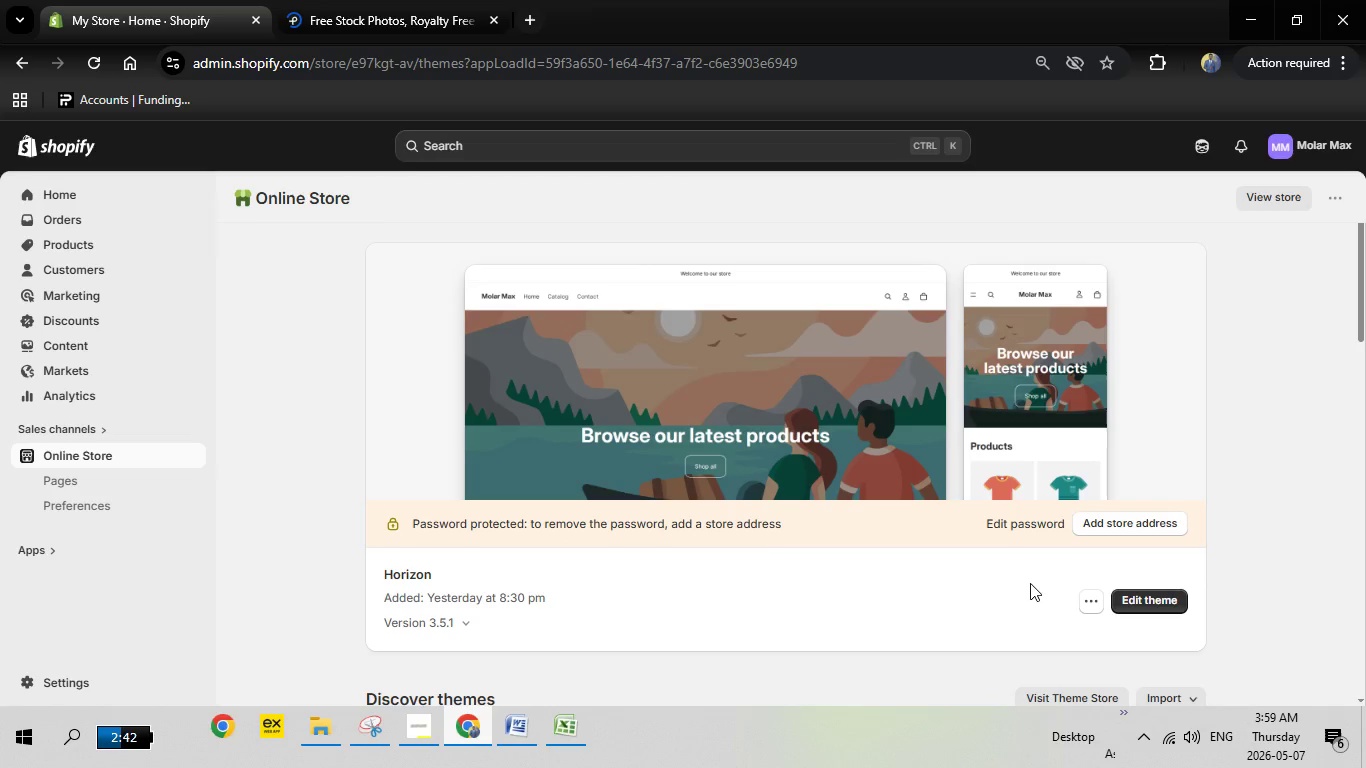 
left_click([445, 23])
 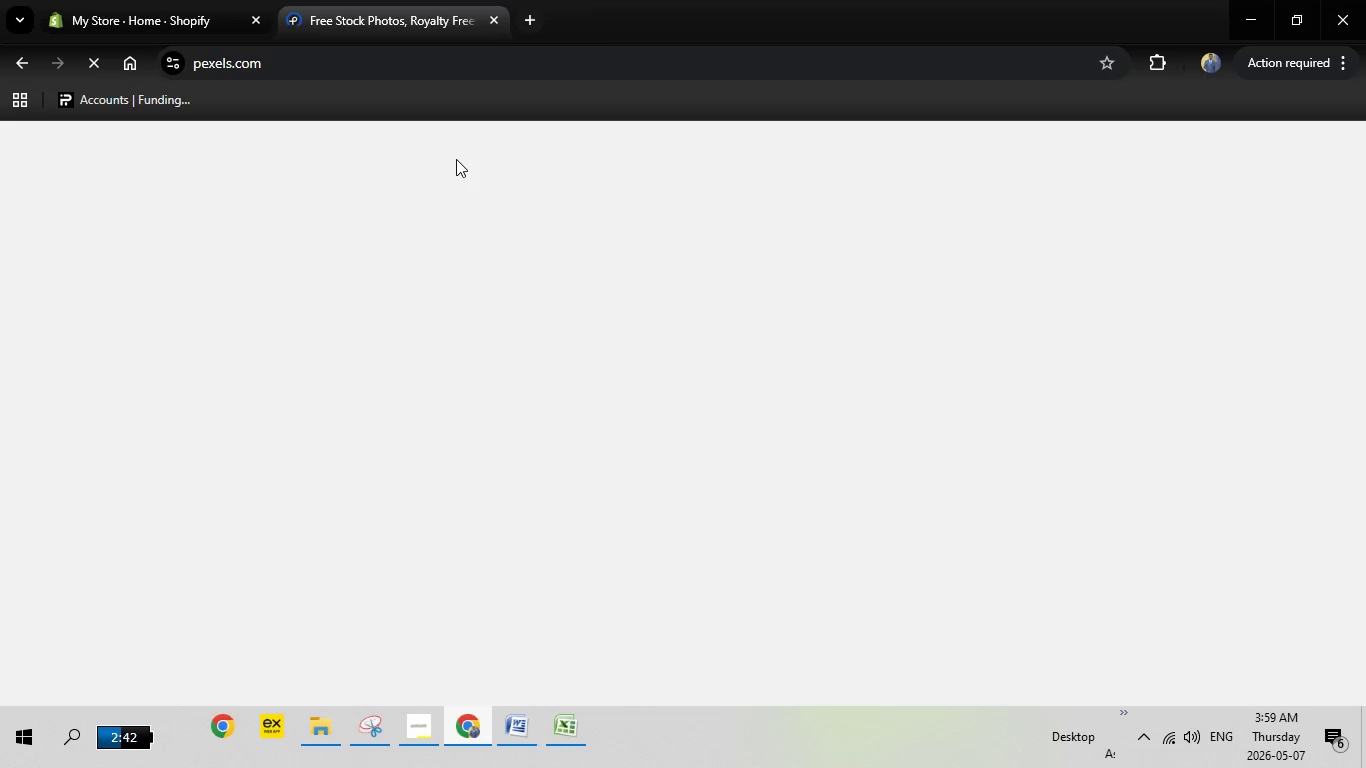 
wait(8.05)
 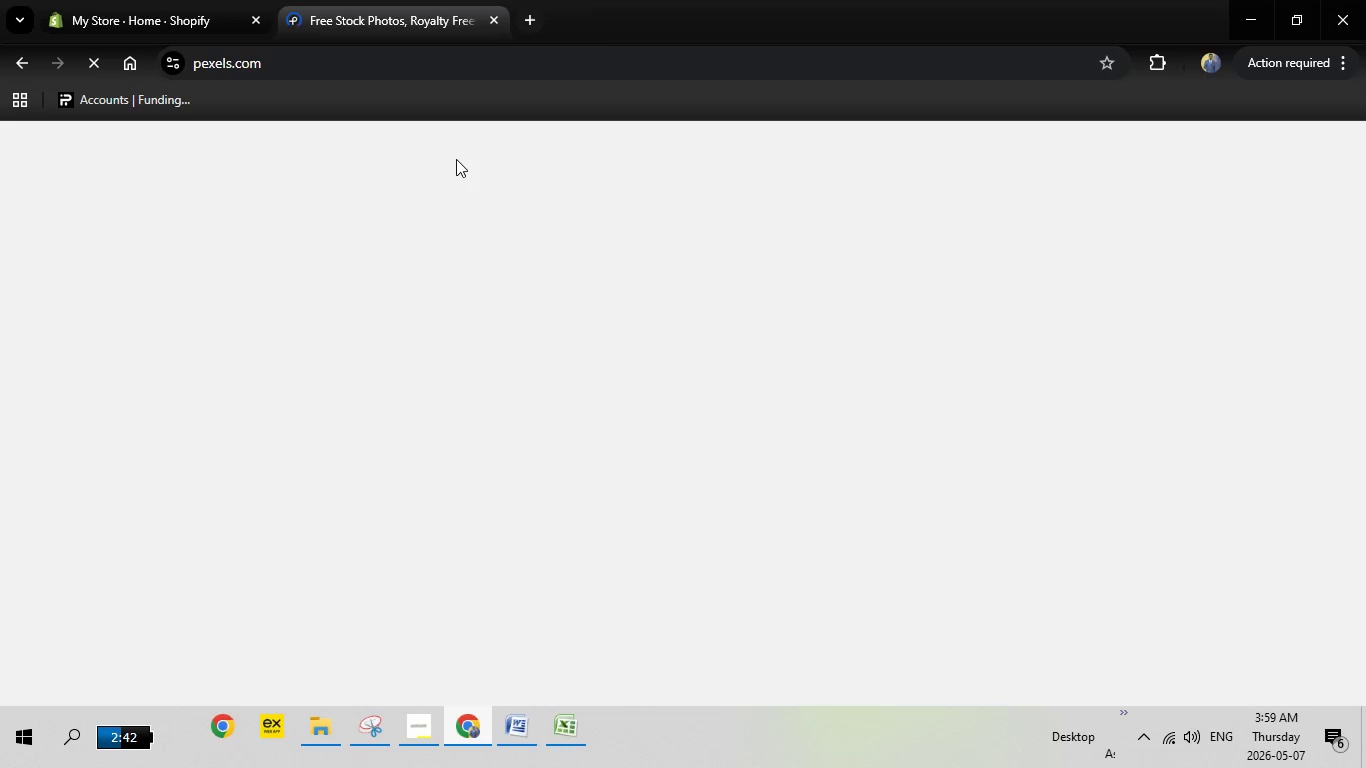 
right_click([281, 494])
 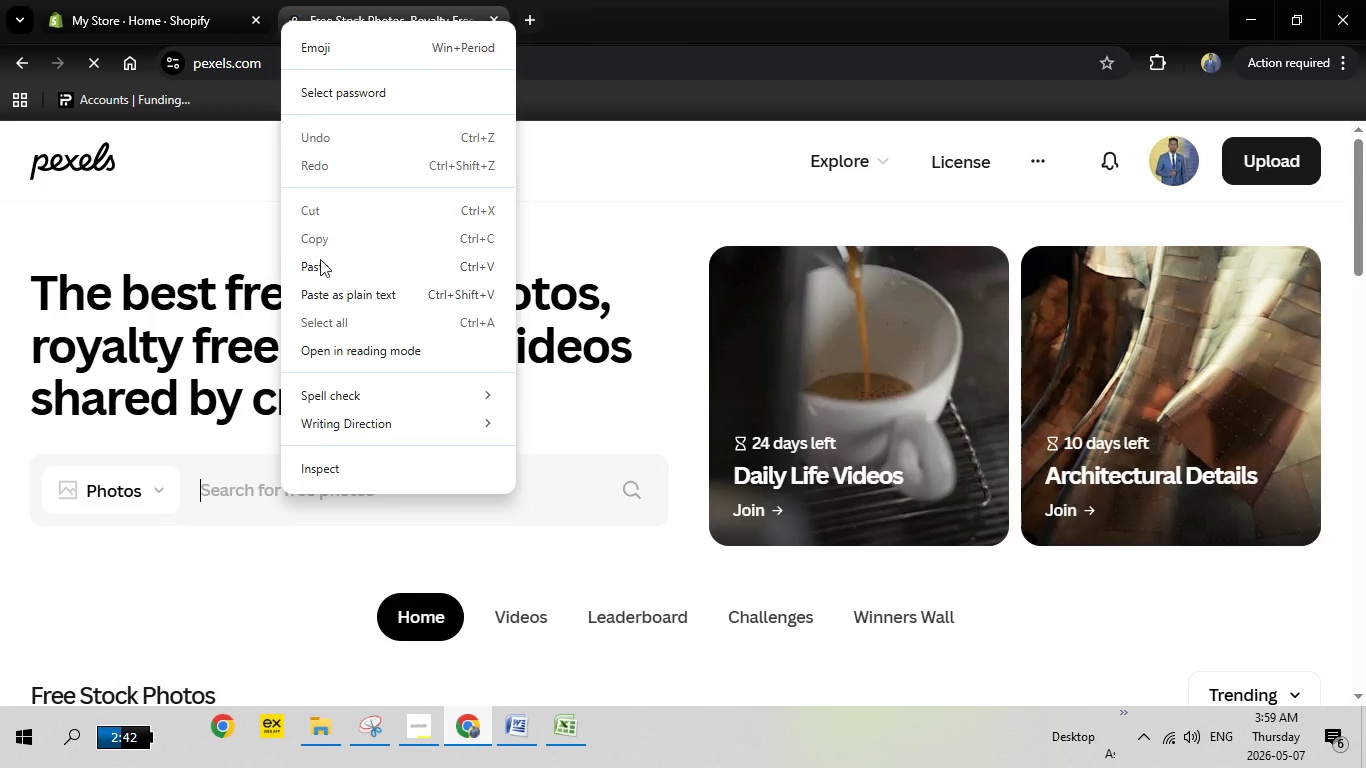 
left_click([319, 273])
 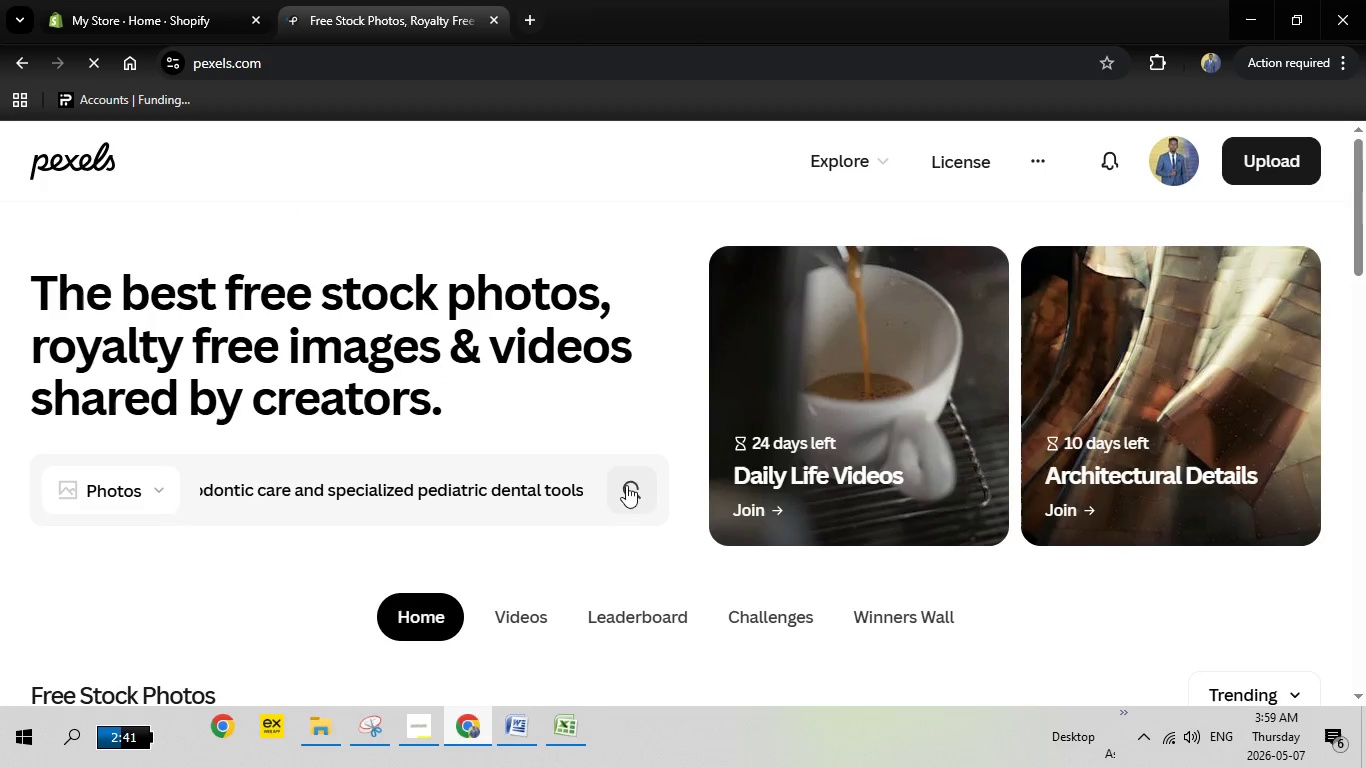 
left_click([626, 485])
 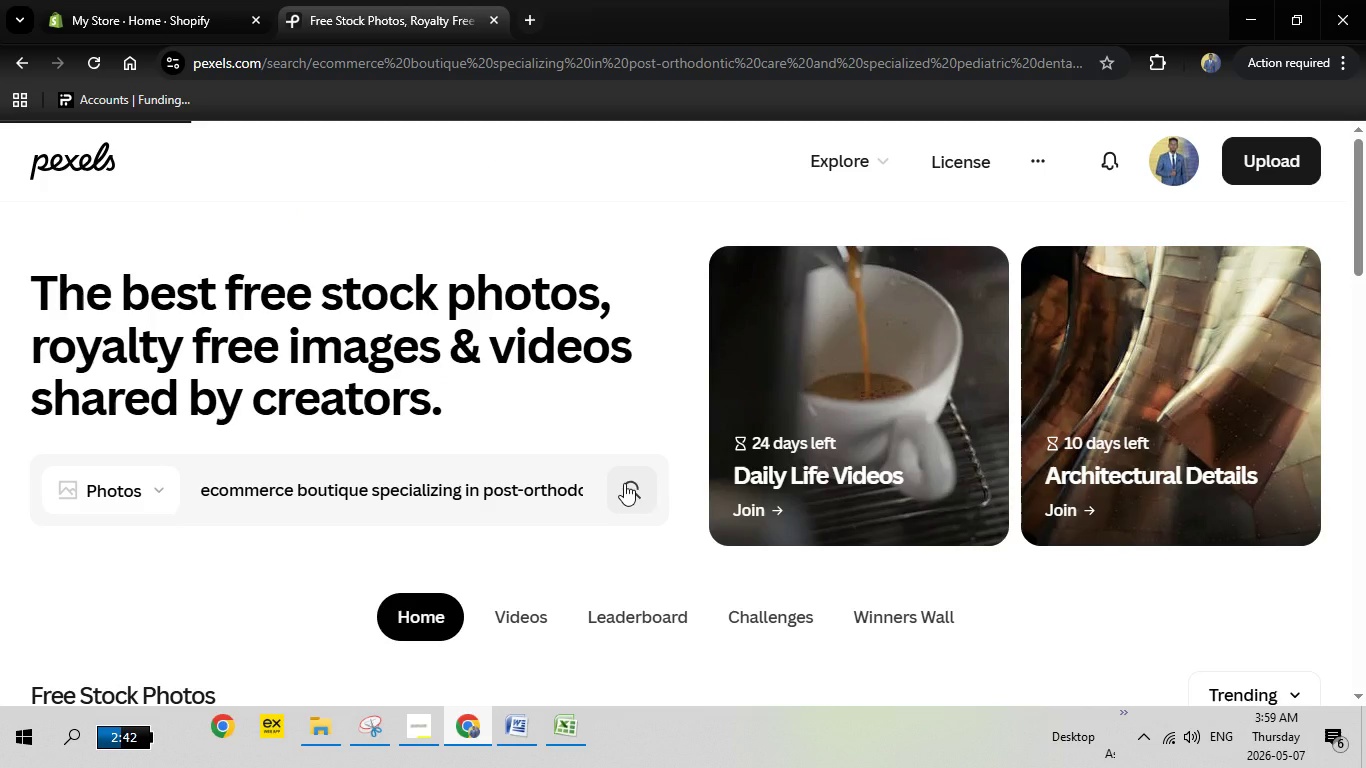 
wait(10.11)
 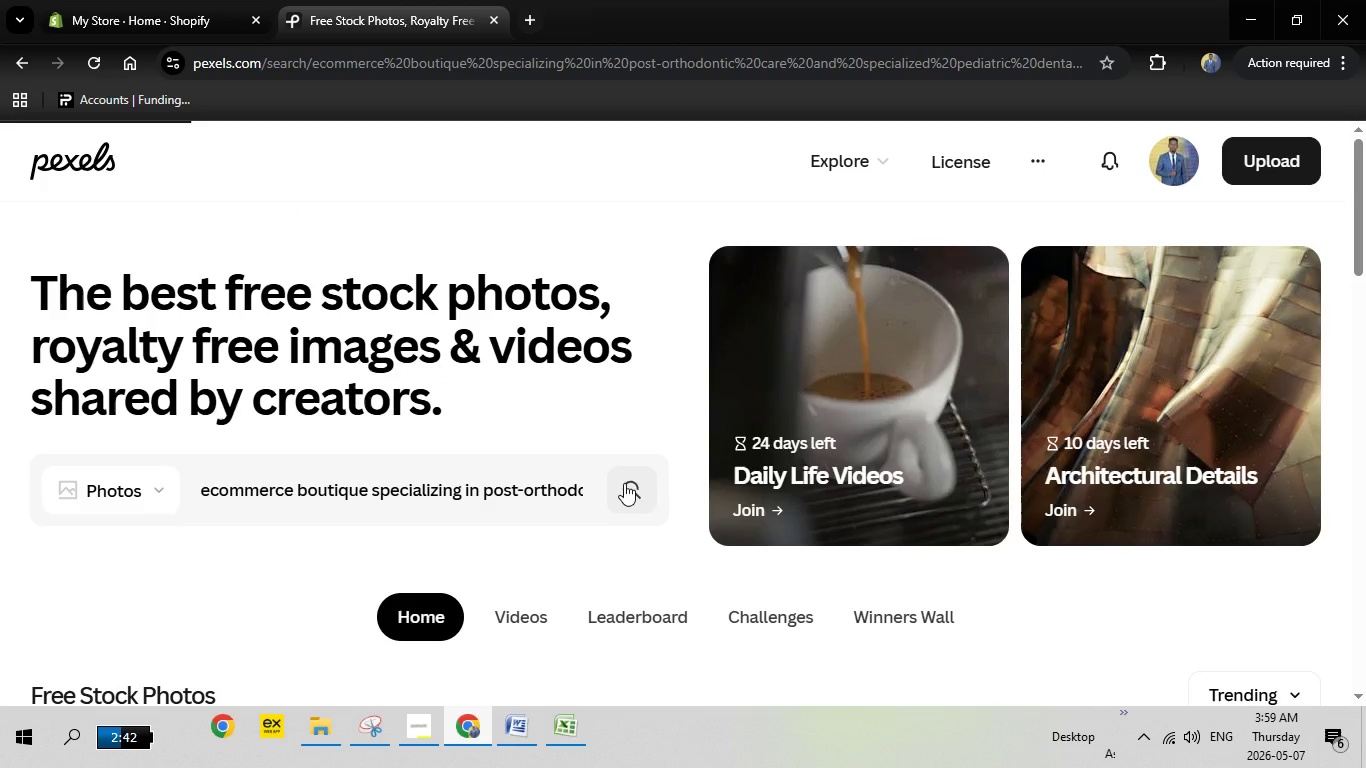 
scroll: coordinate [412, 371], scroll_direction: none, amount: 0.0
 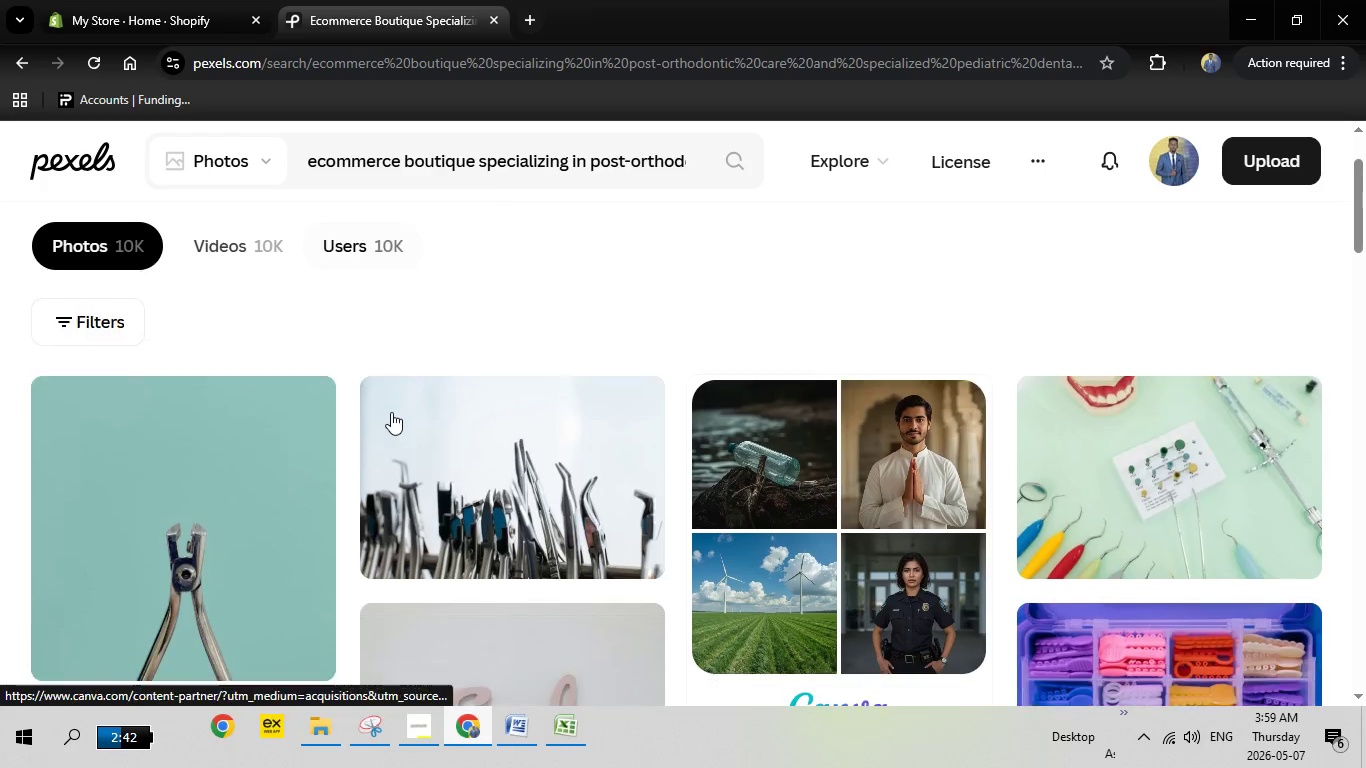 
scroll: coordinate [406, 341], scroll_direction: down, amount: 4.0
 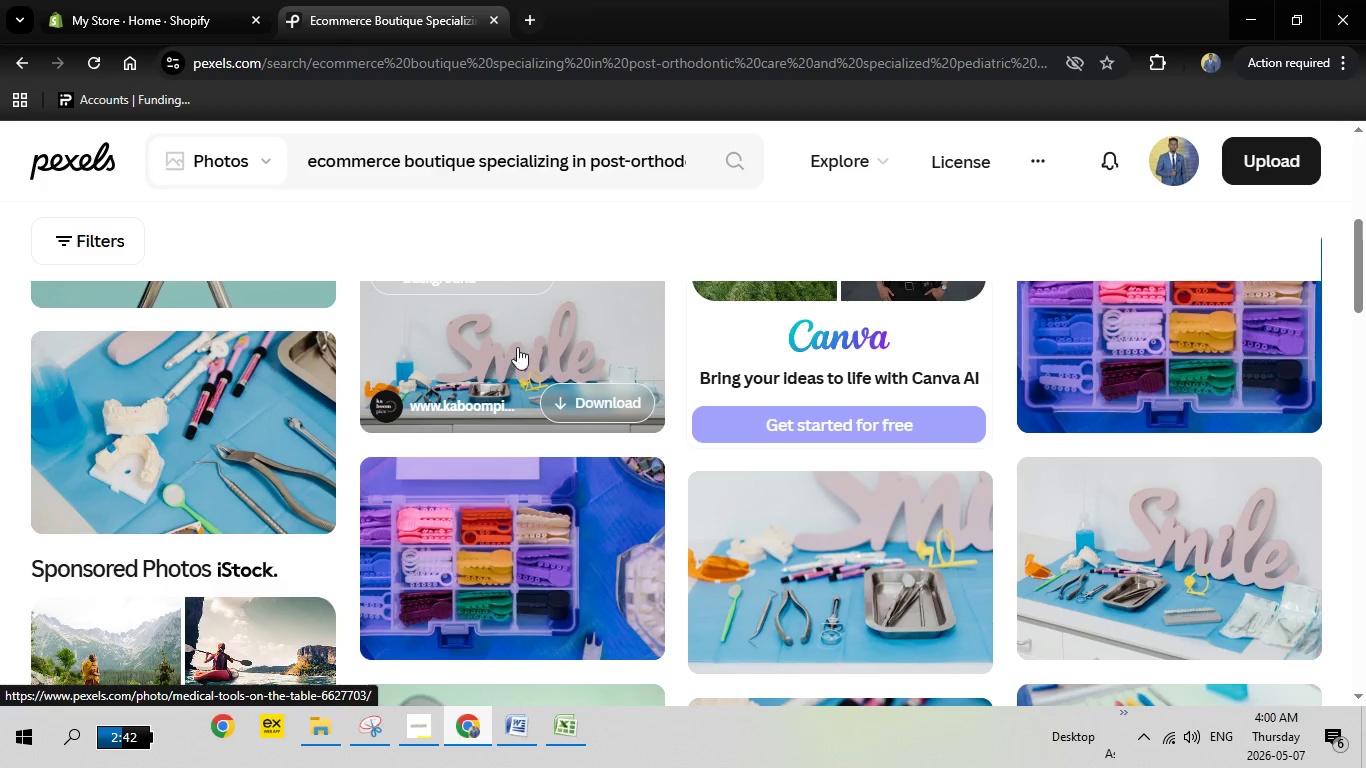 
wait(5.26)
 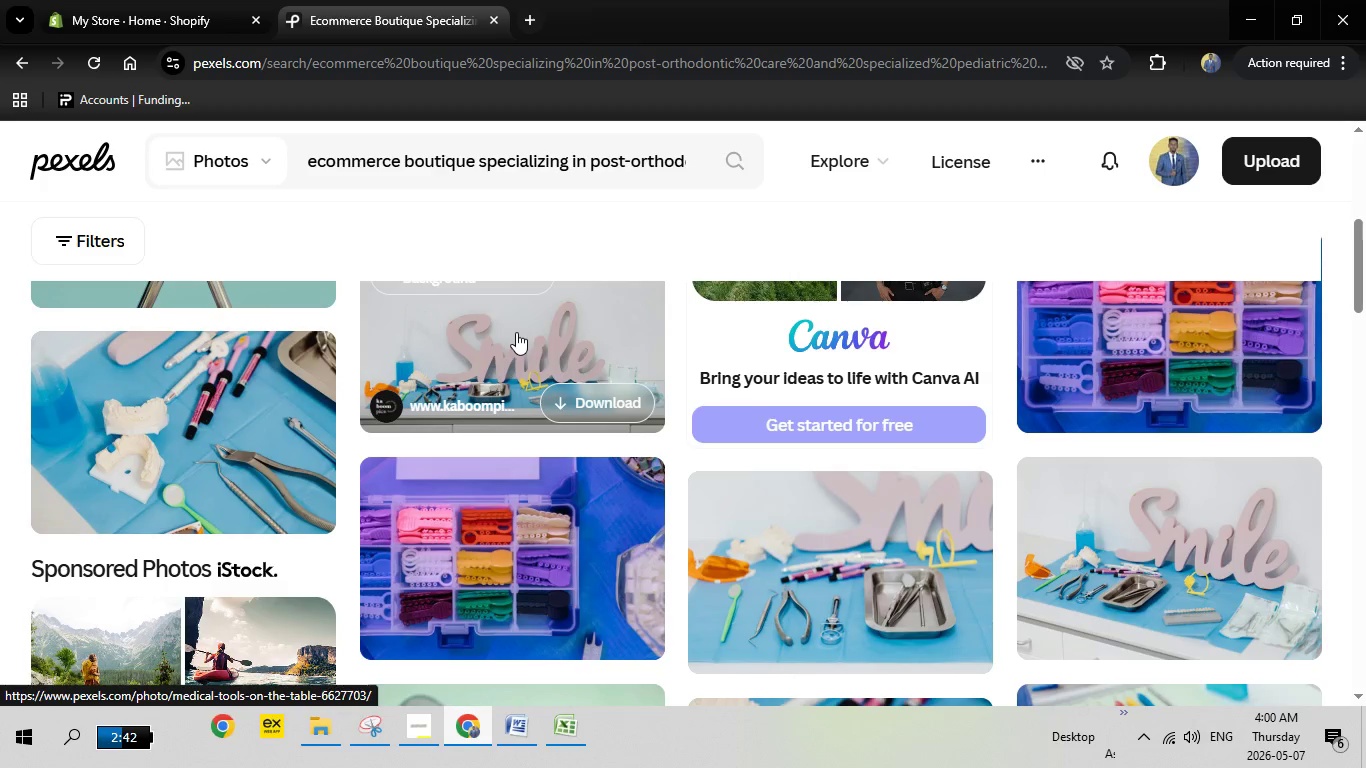 
scroll: coordinate [528, 351], scroll_direction: down, amount: 11.0
 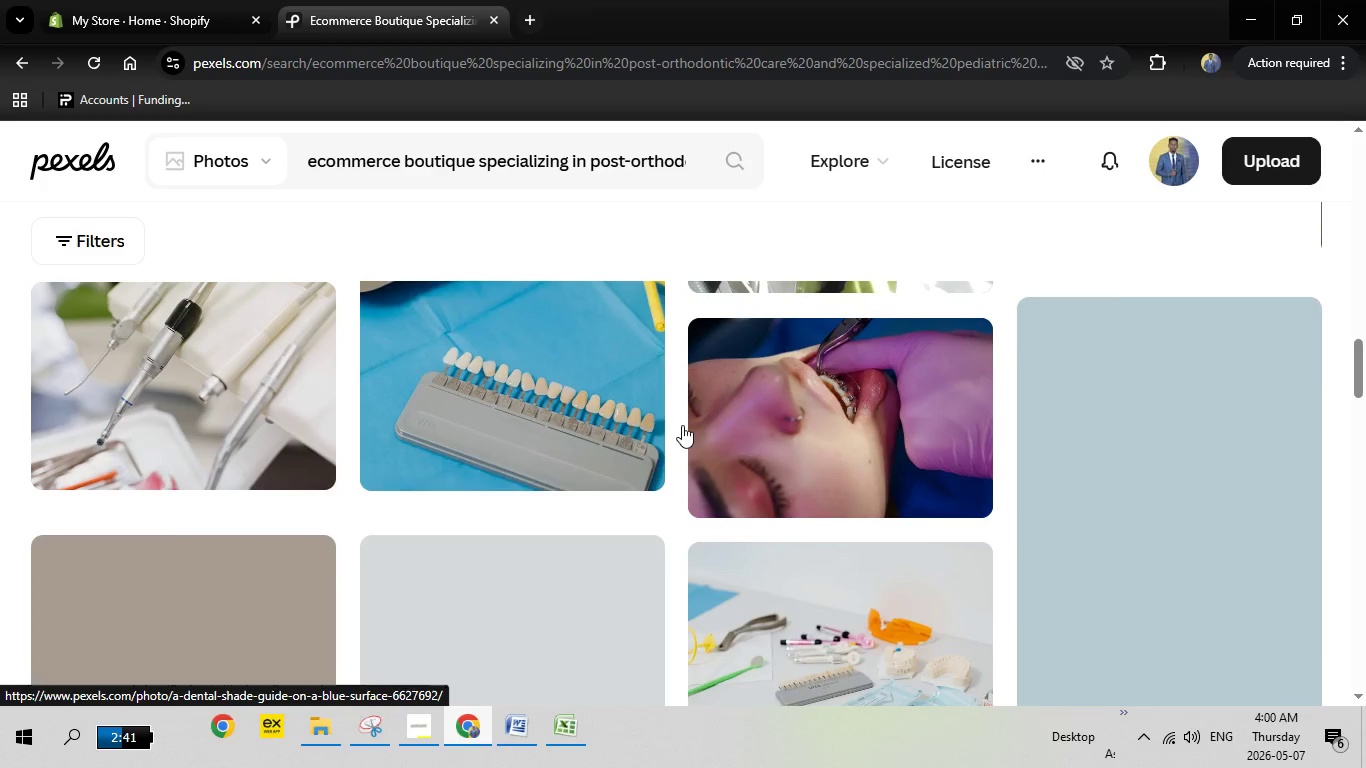 
left_click([792, 408])
 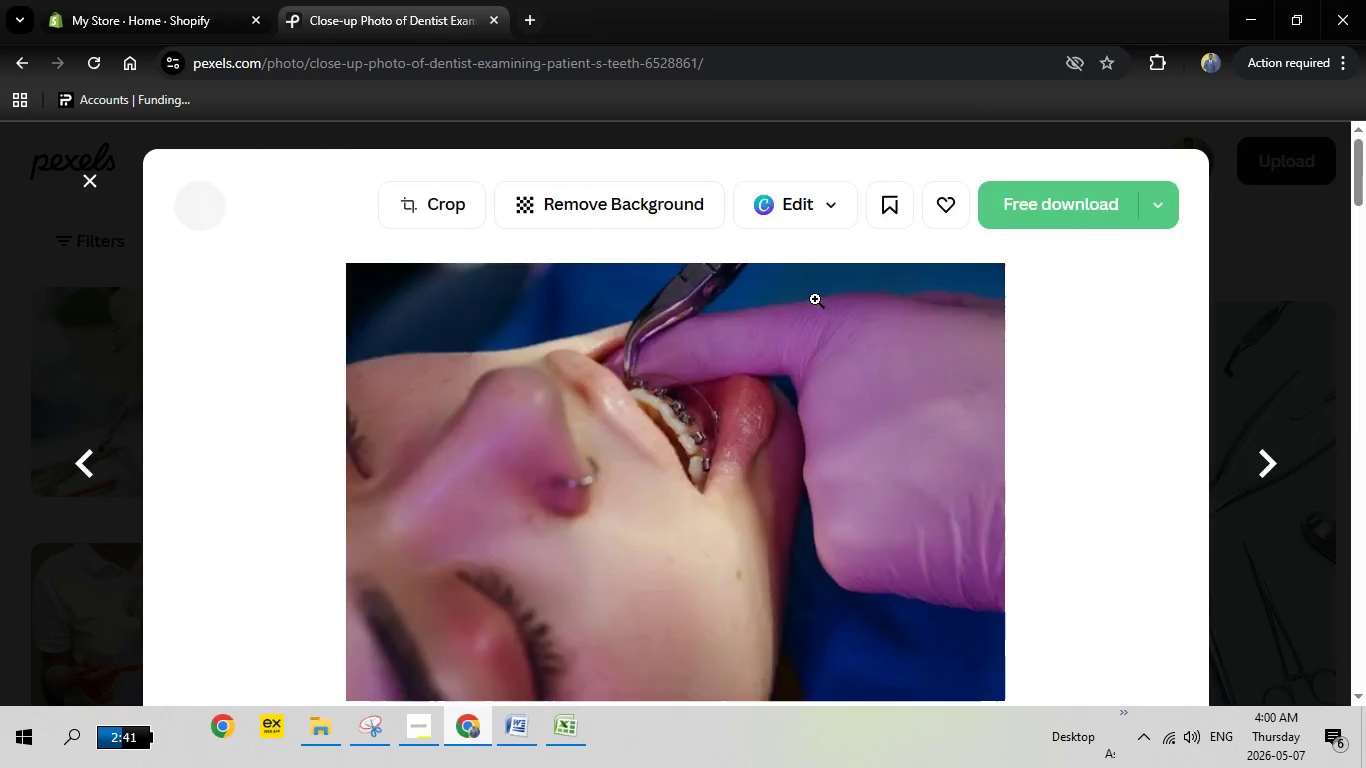 
wait(5.09)
 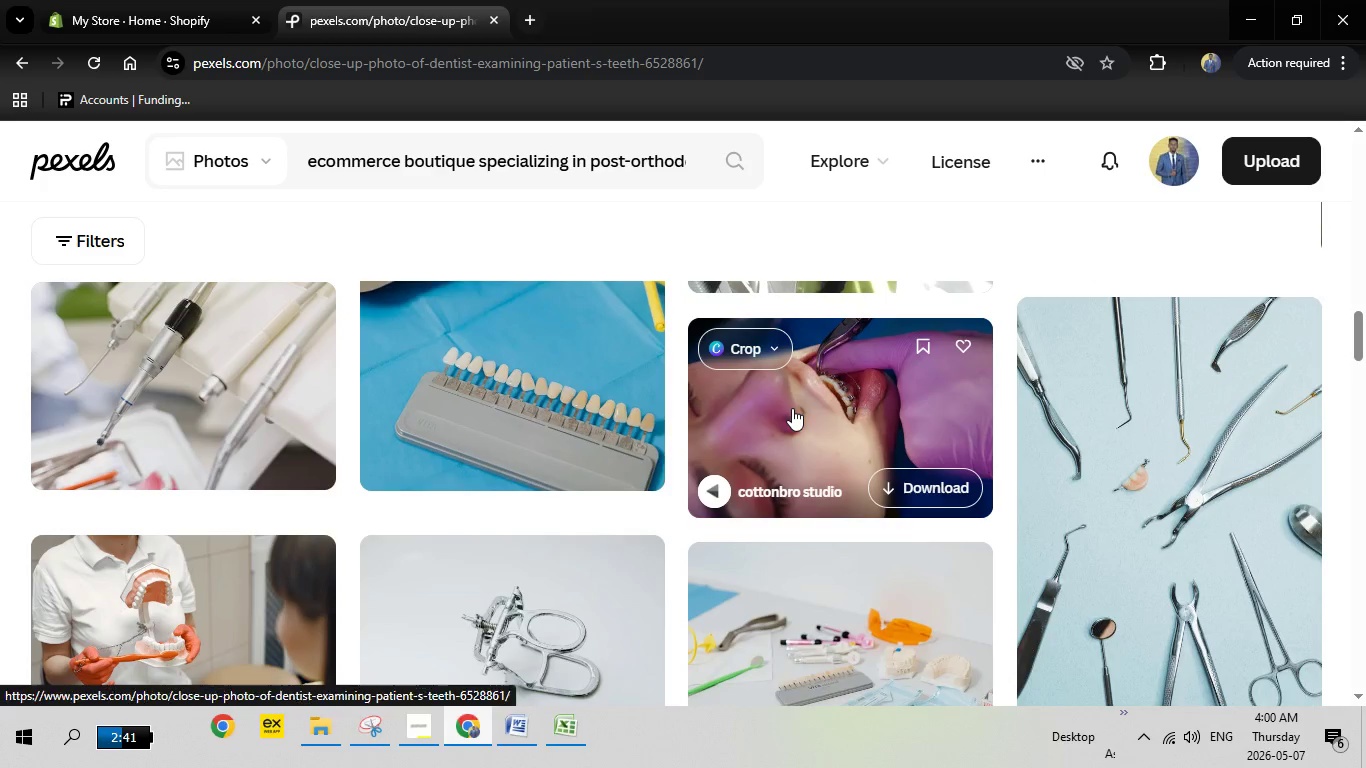 
left_click([1089, 210])
 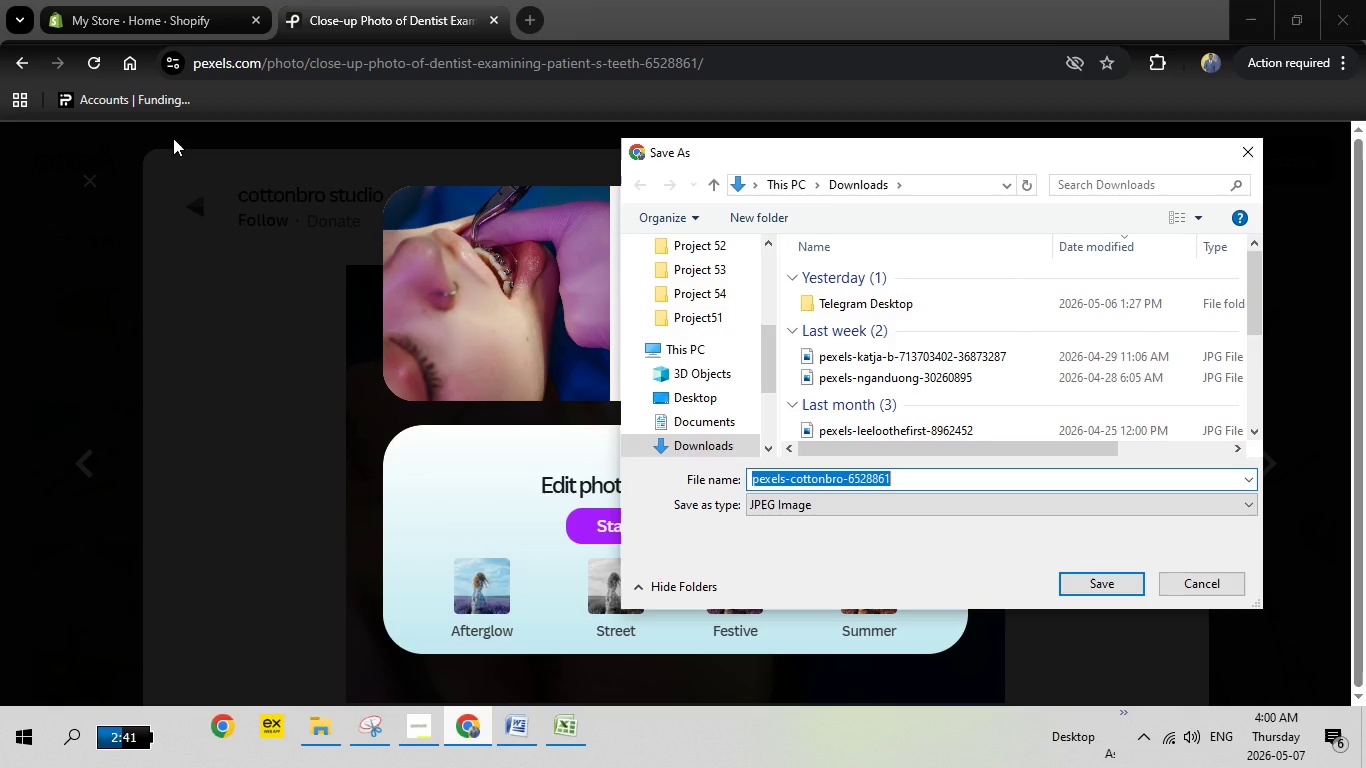 
wait(19.84)
 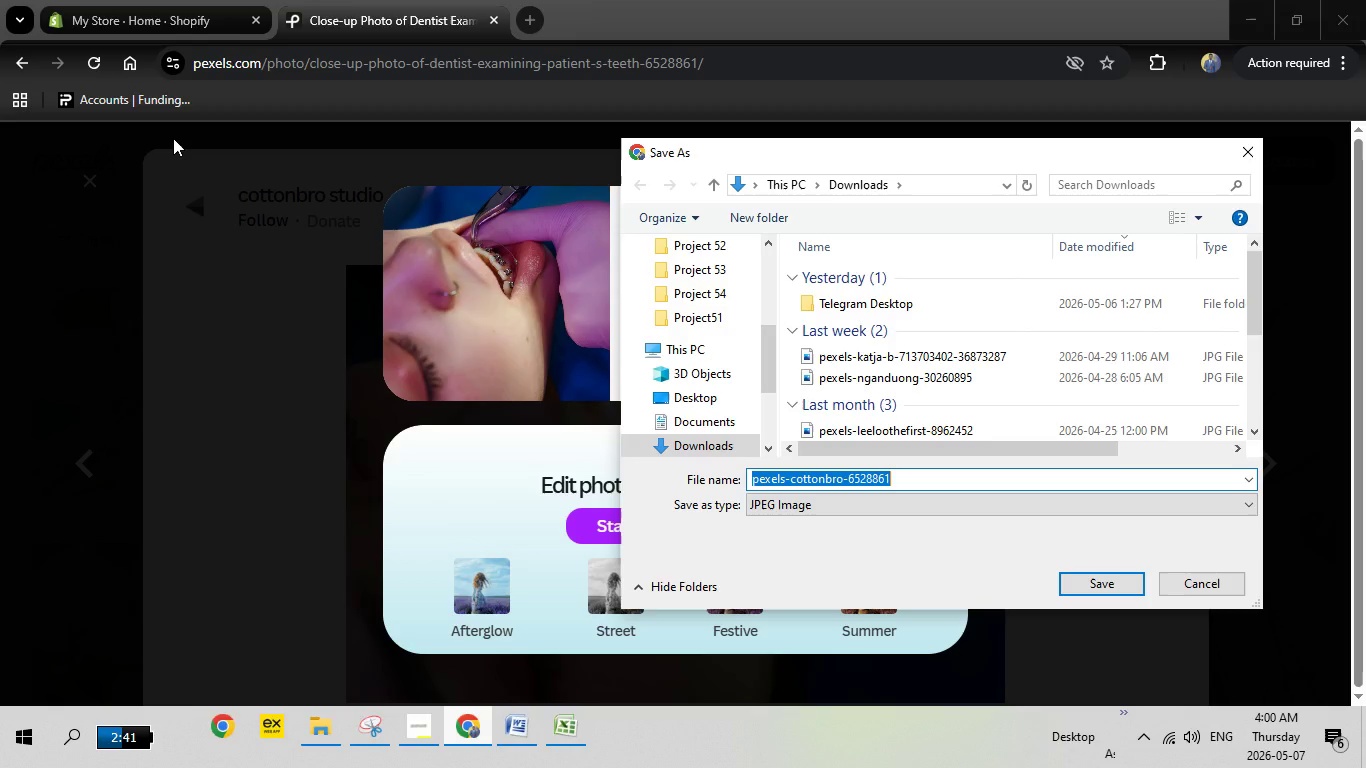 
left_click([733, 293])
 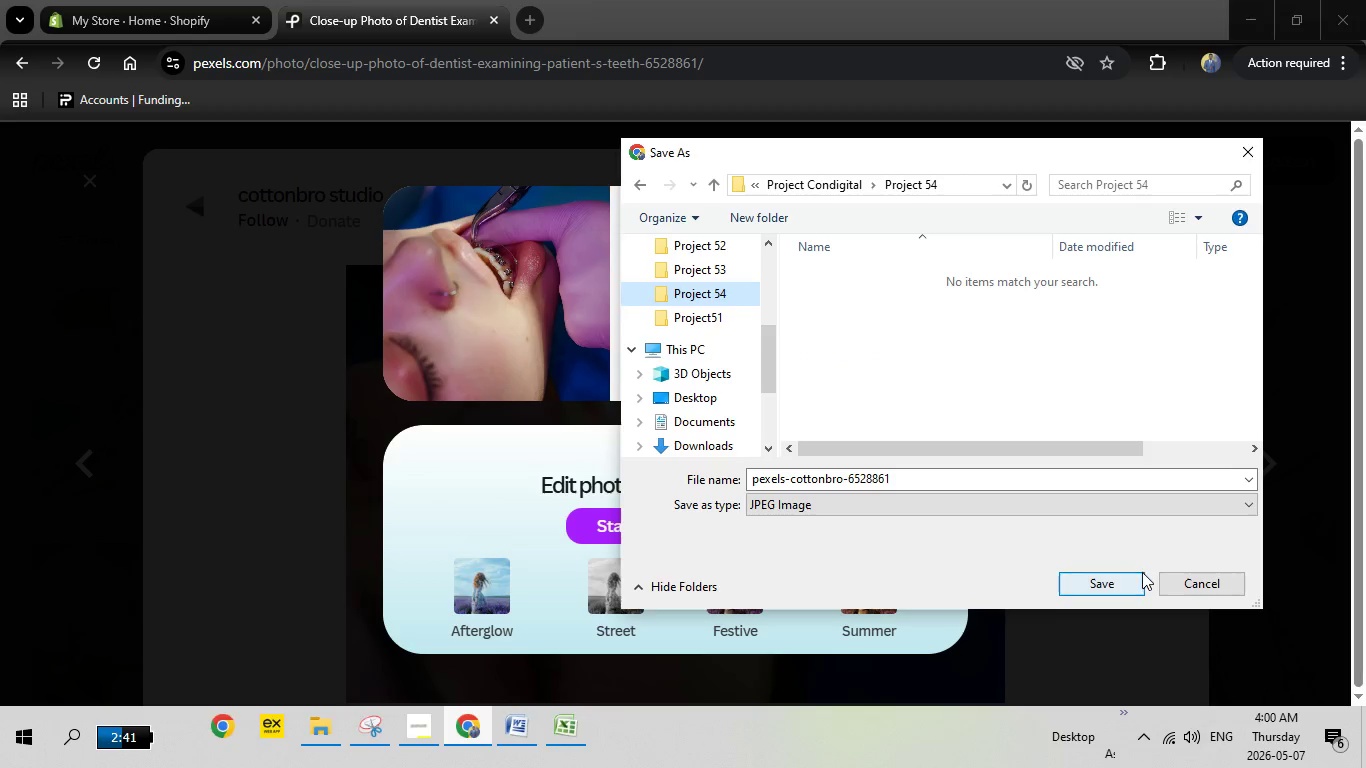 
left_click([1125, 583])
 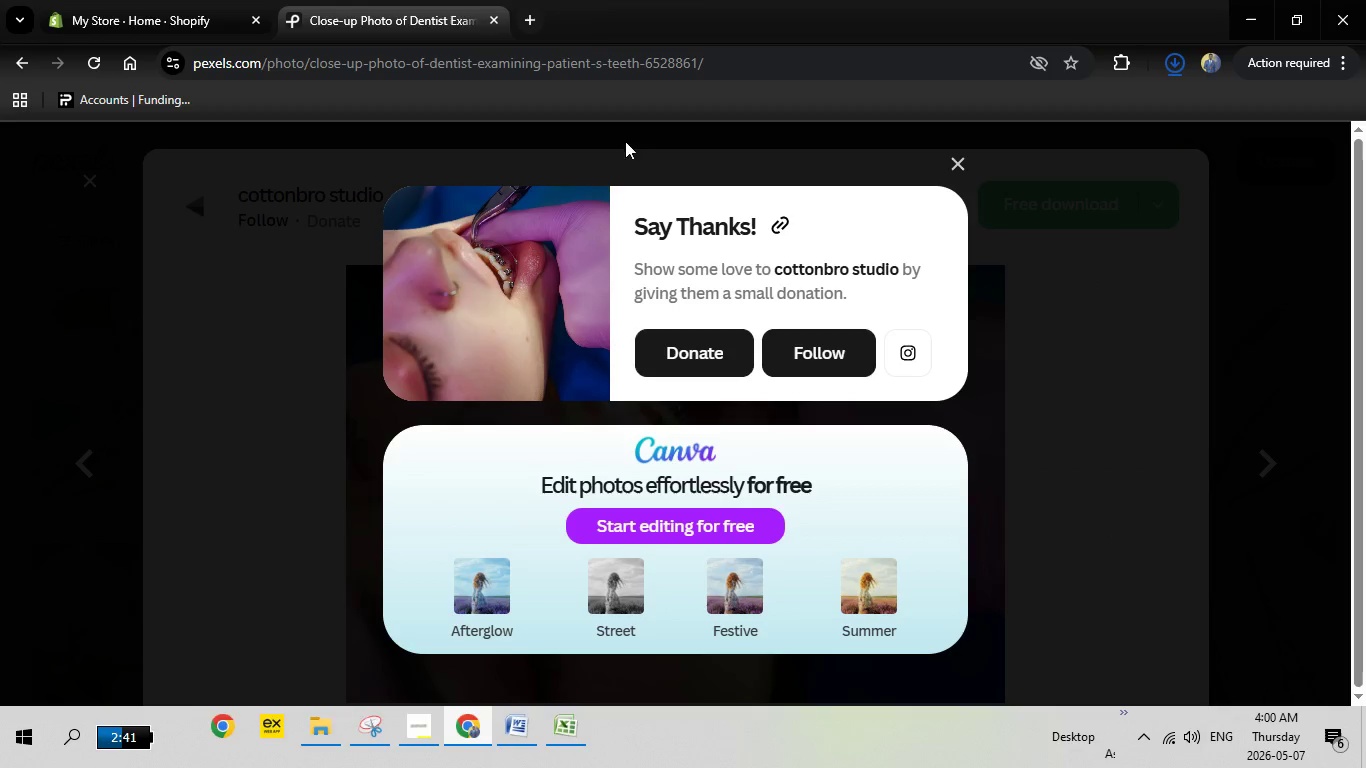 
left_click([172, 13])
 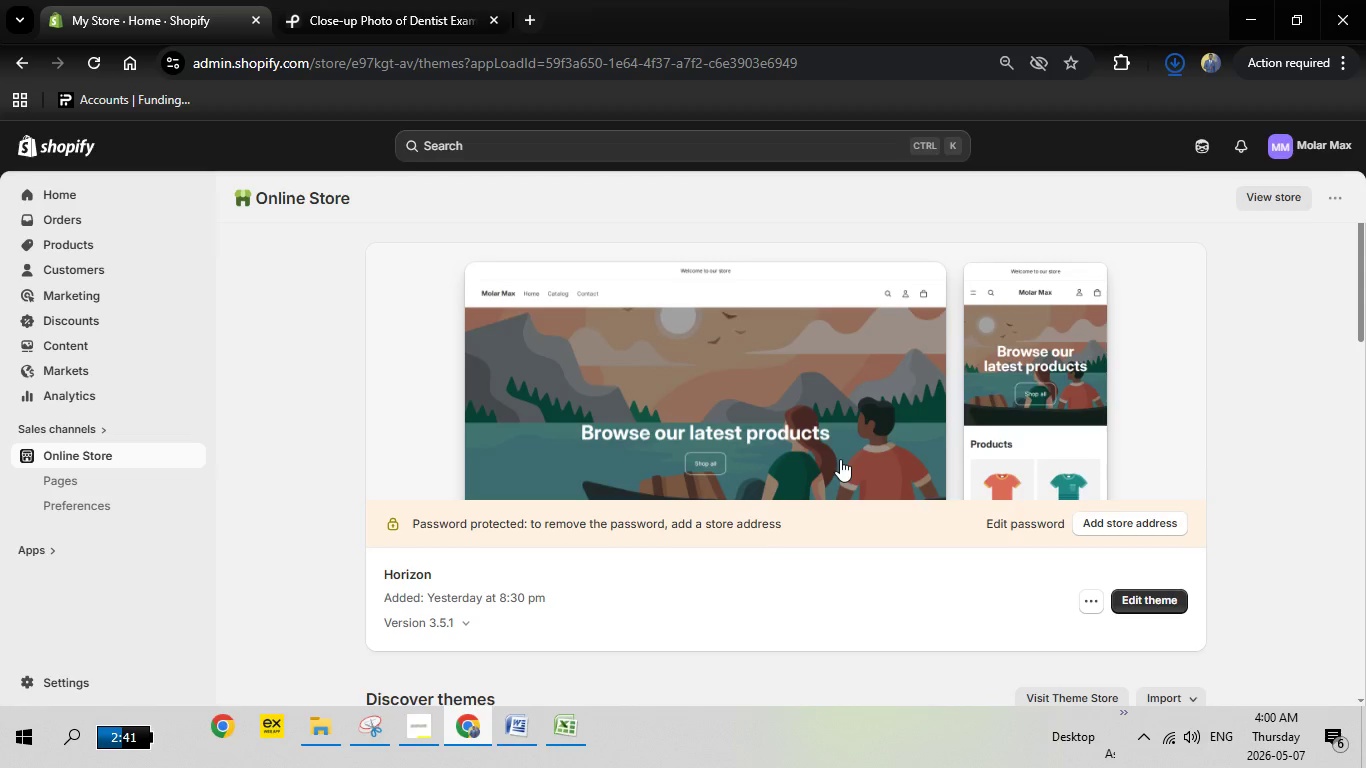 
scroll: coordinate [1216, 493], scroll_direction: down, amount: 4.0
 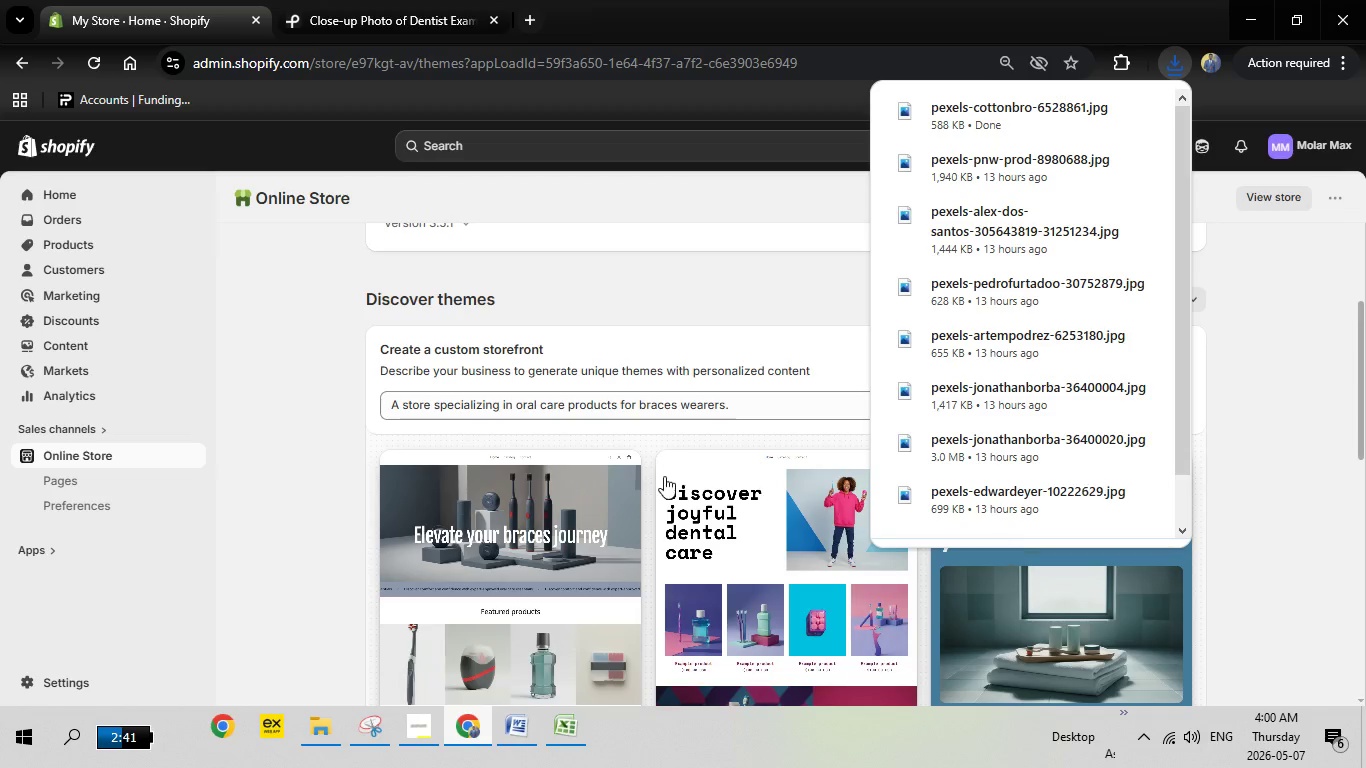 
scroll: coordinate [663, 473], scroll_direction: up, amount: 7.0
 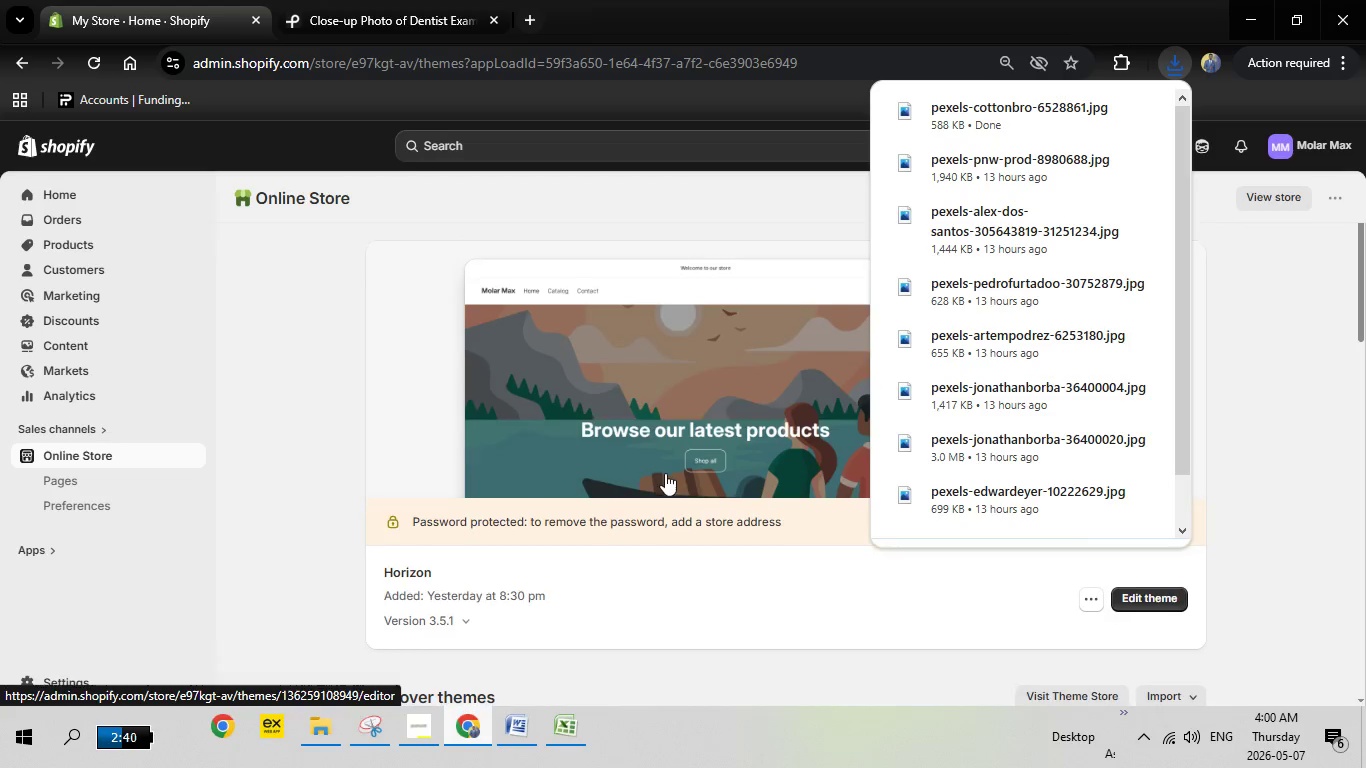 
scroll: coordinate [665, 473], scroll_direction: down, amount: 7.0
 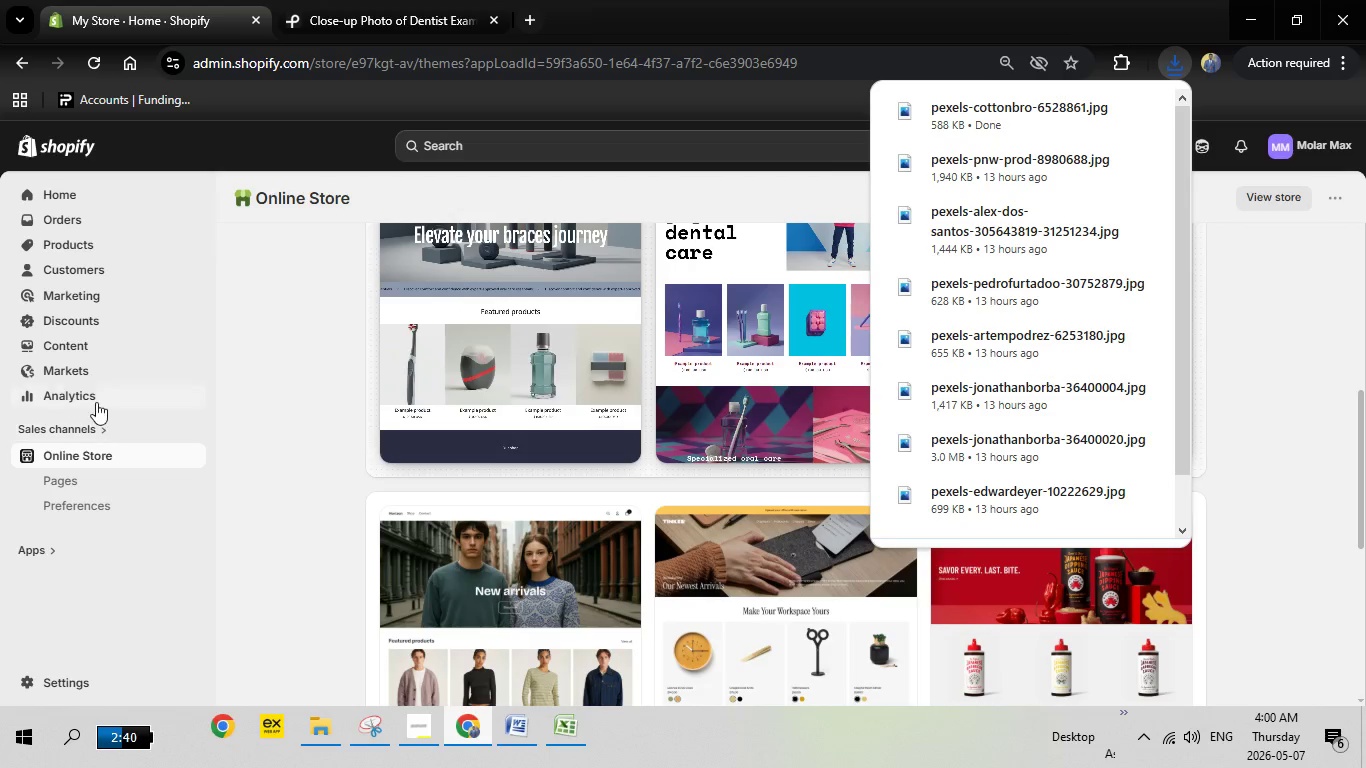 
left_click([109, 459])
 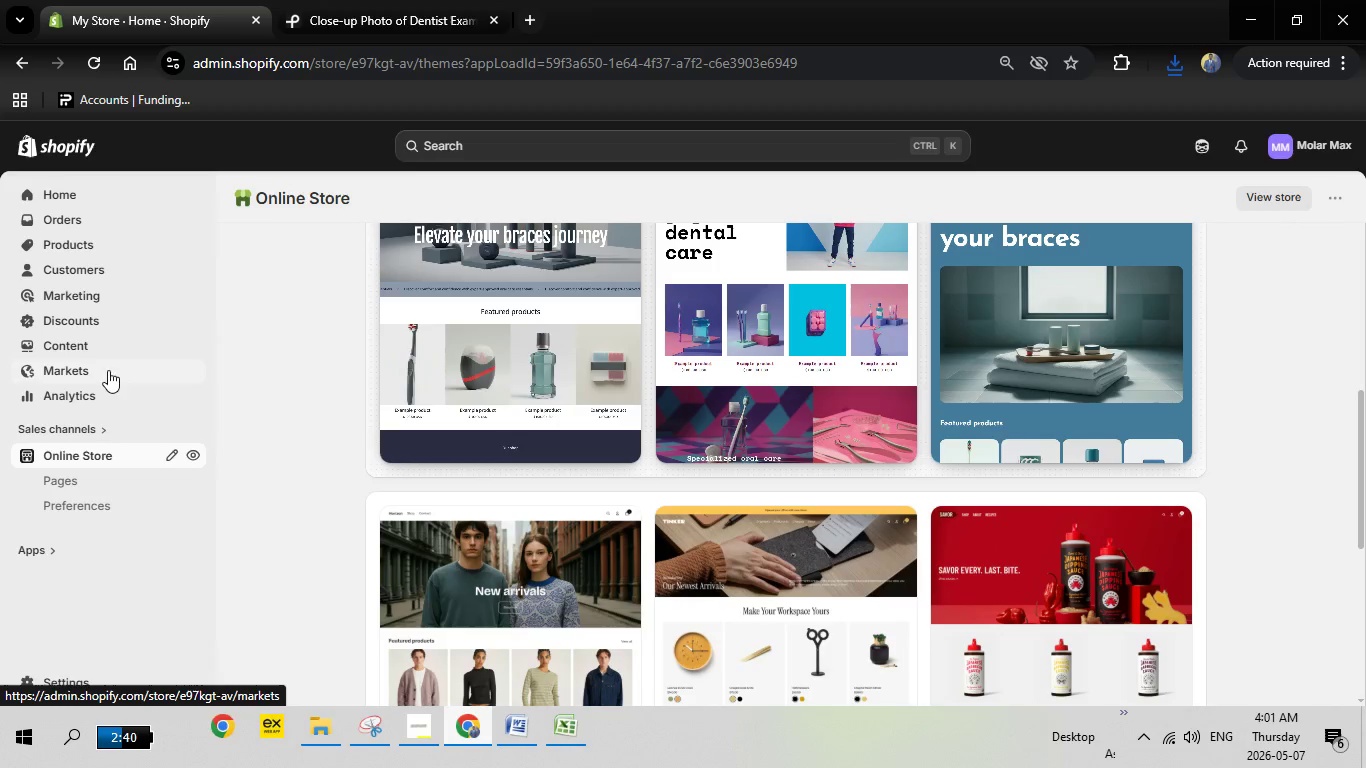 
scroll: coordinate [486, 376], scroll_direction: up, amount: 10.0
 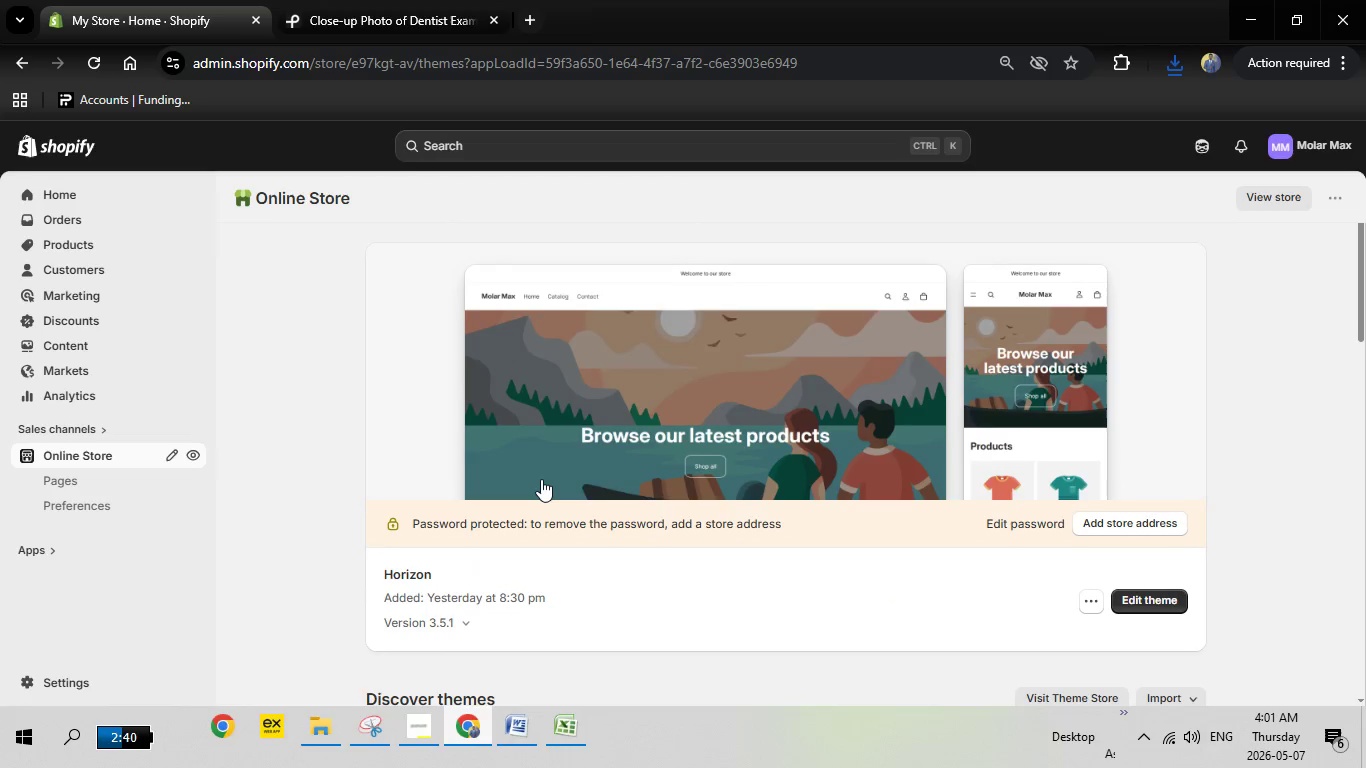 
scroll: coordinate [541, 479], scroll_direction: down, amount: 3.0
 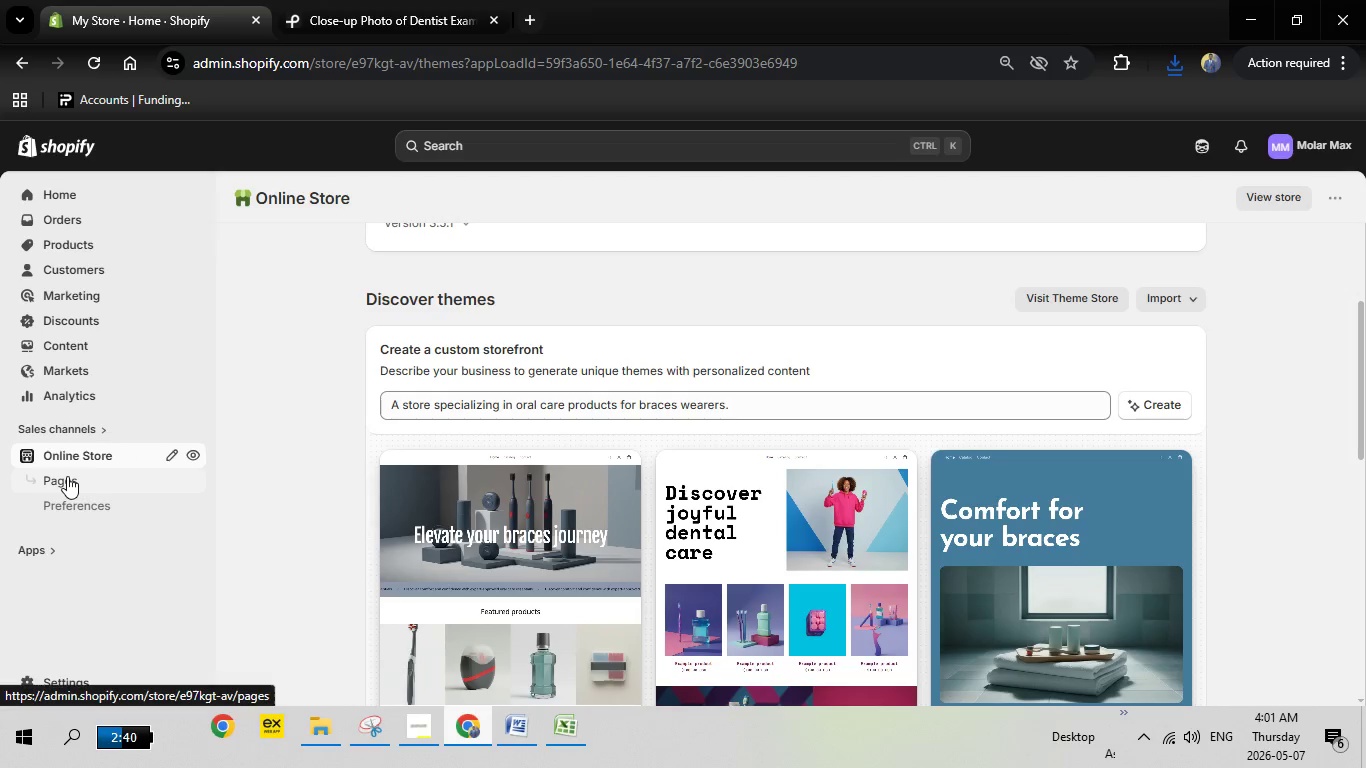 
left_click([67, 474])
 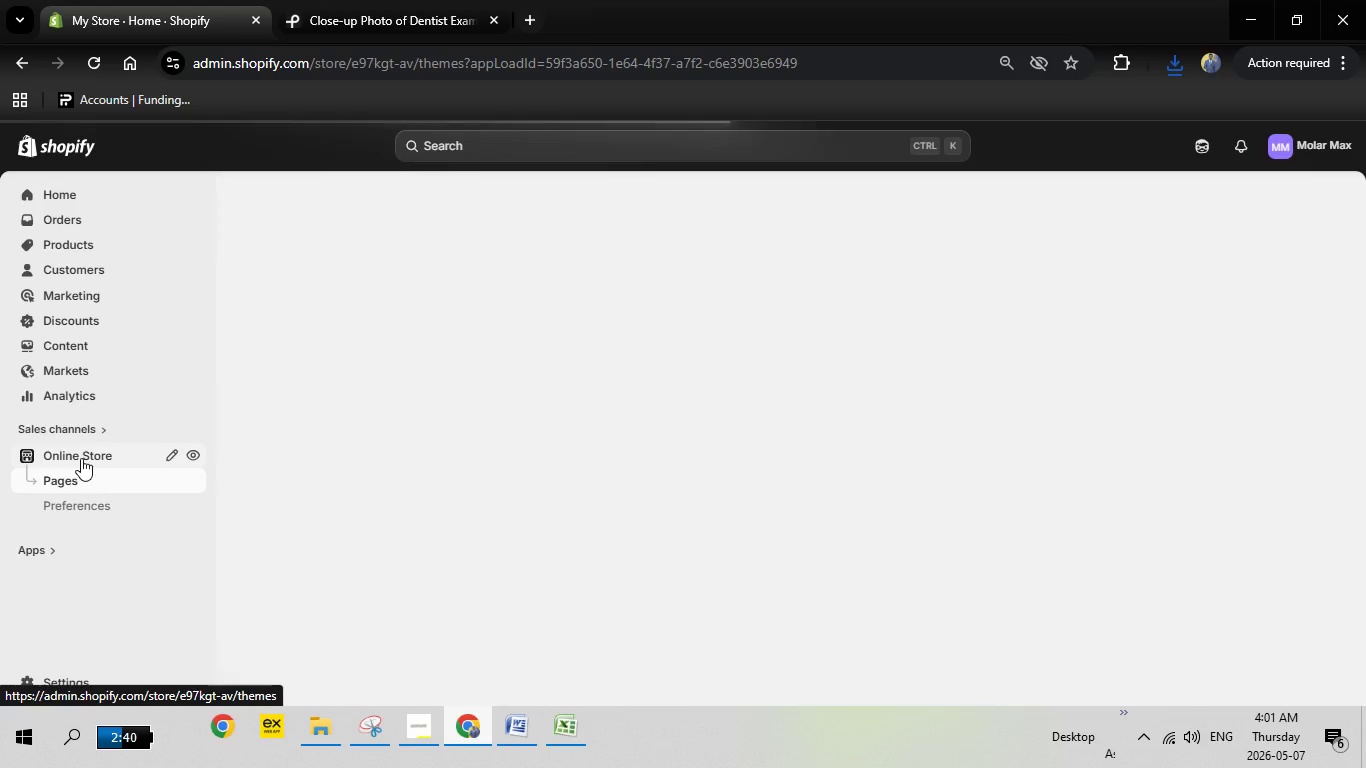 
left_click([81, 458])
 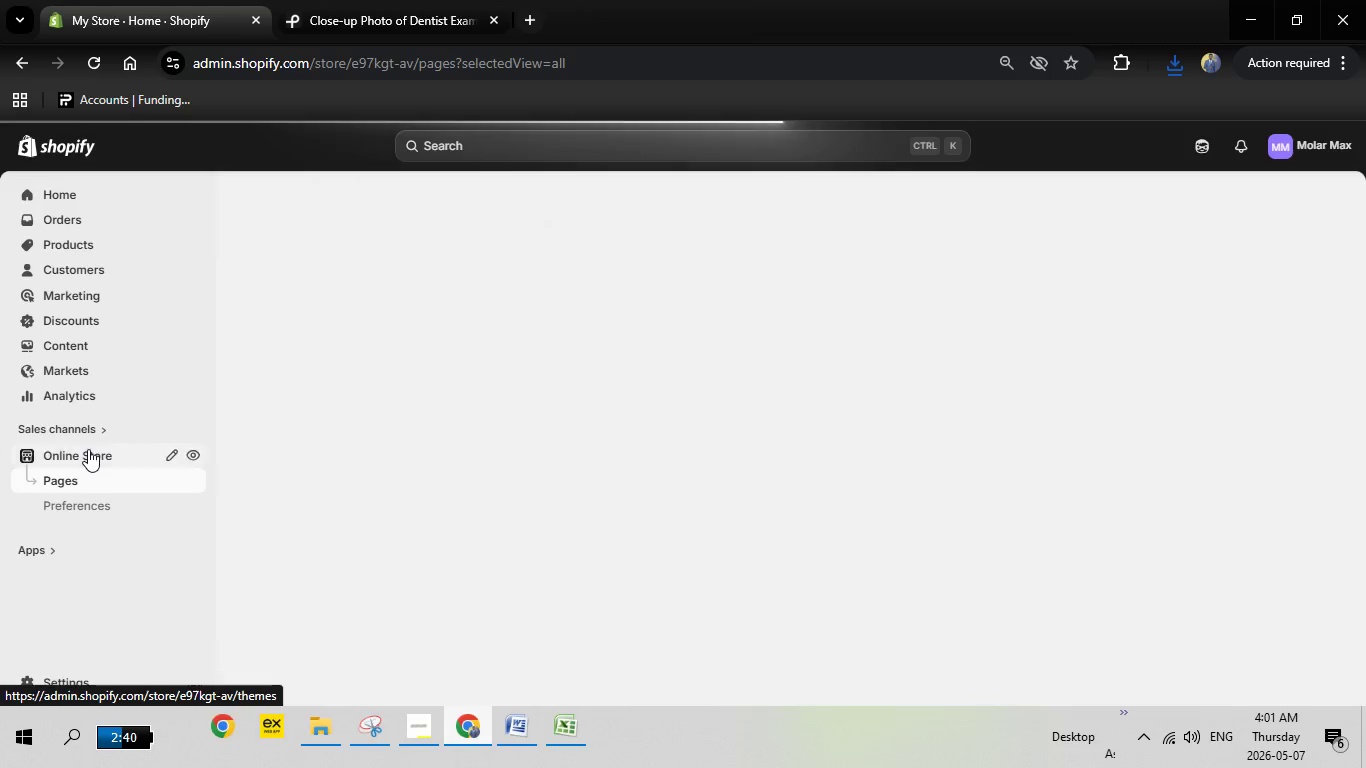 
left_click([88, 449])
 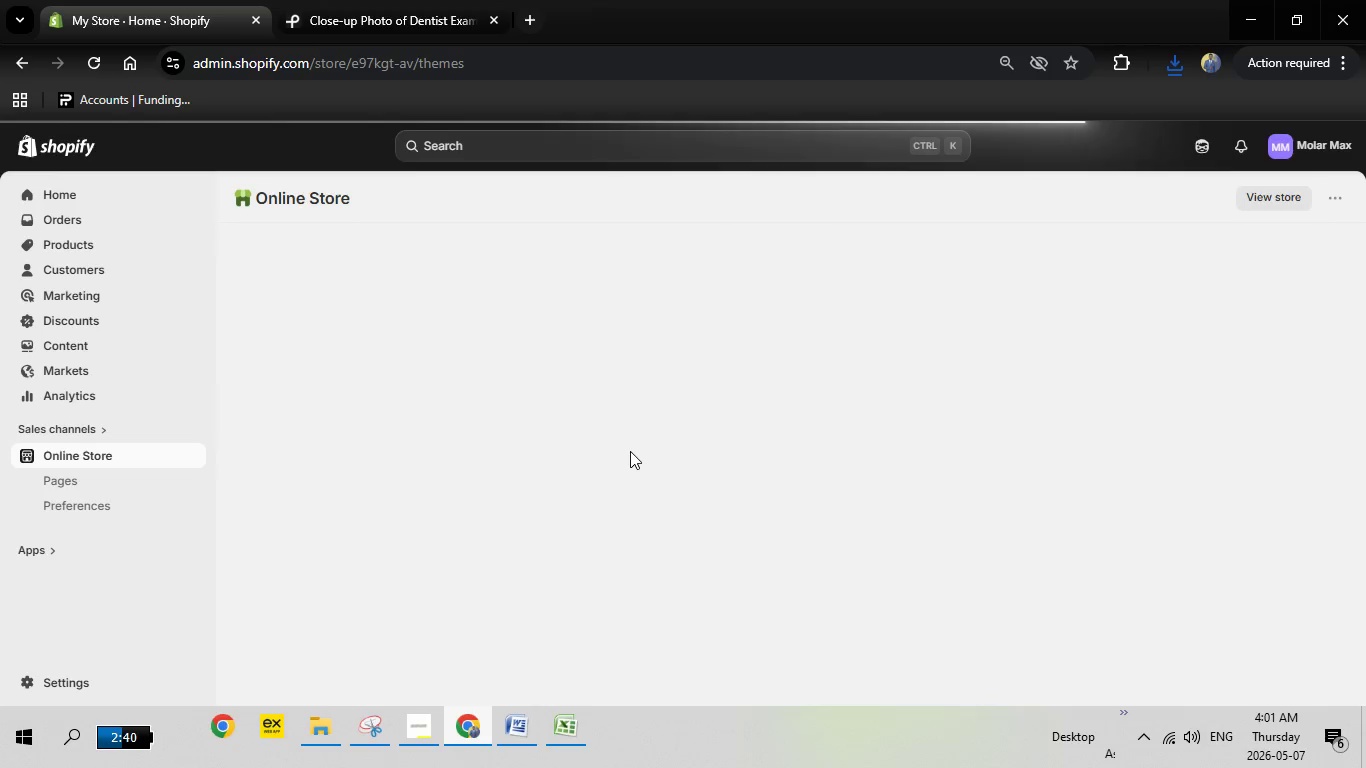 
wait(11.11)
 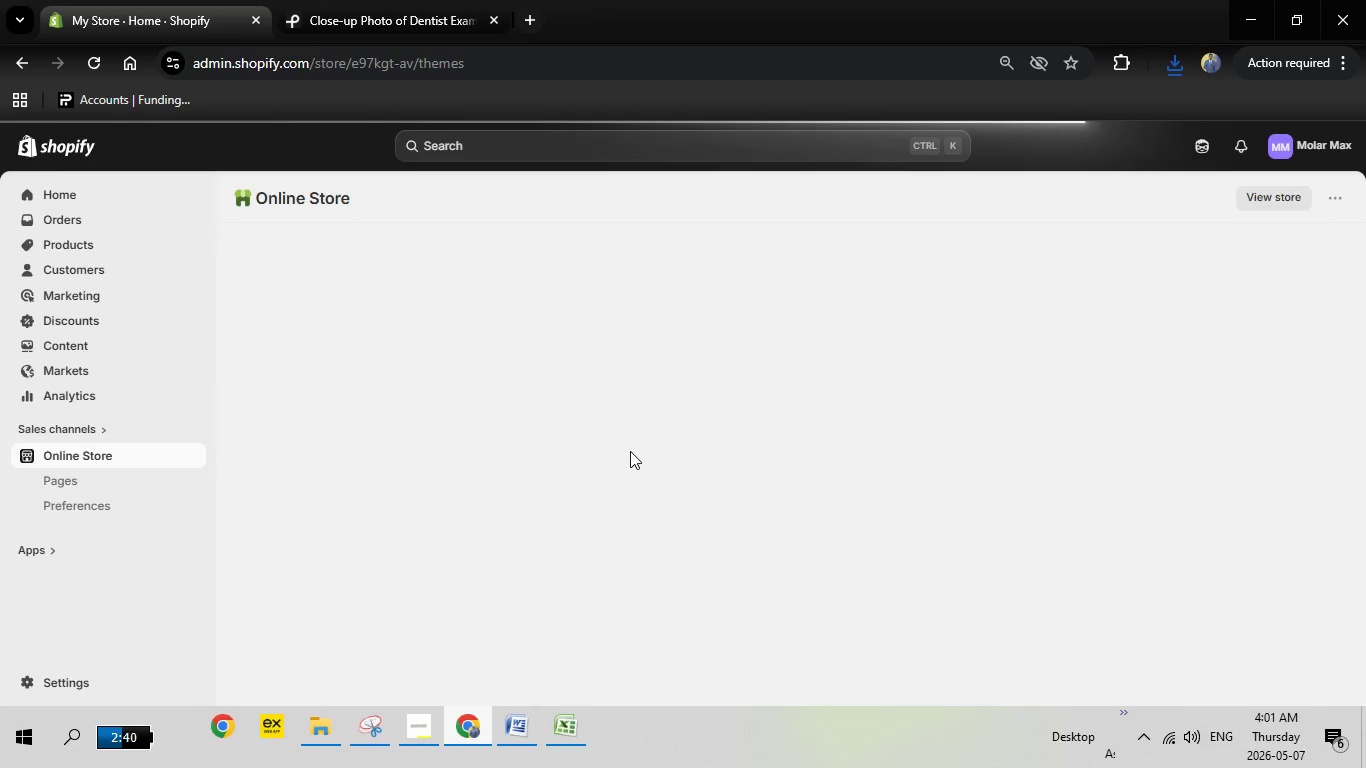 
scroll: coordinate [738, 459], scroll_direction: down, amount: 1.0
 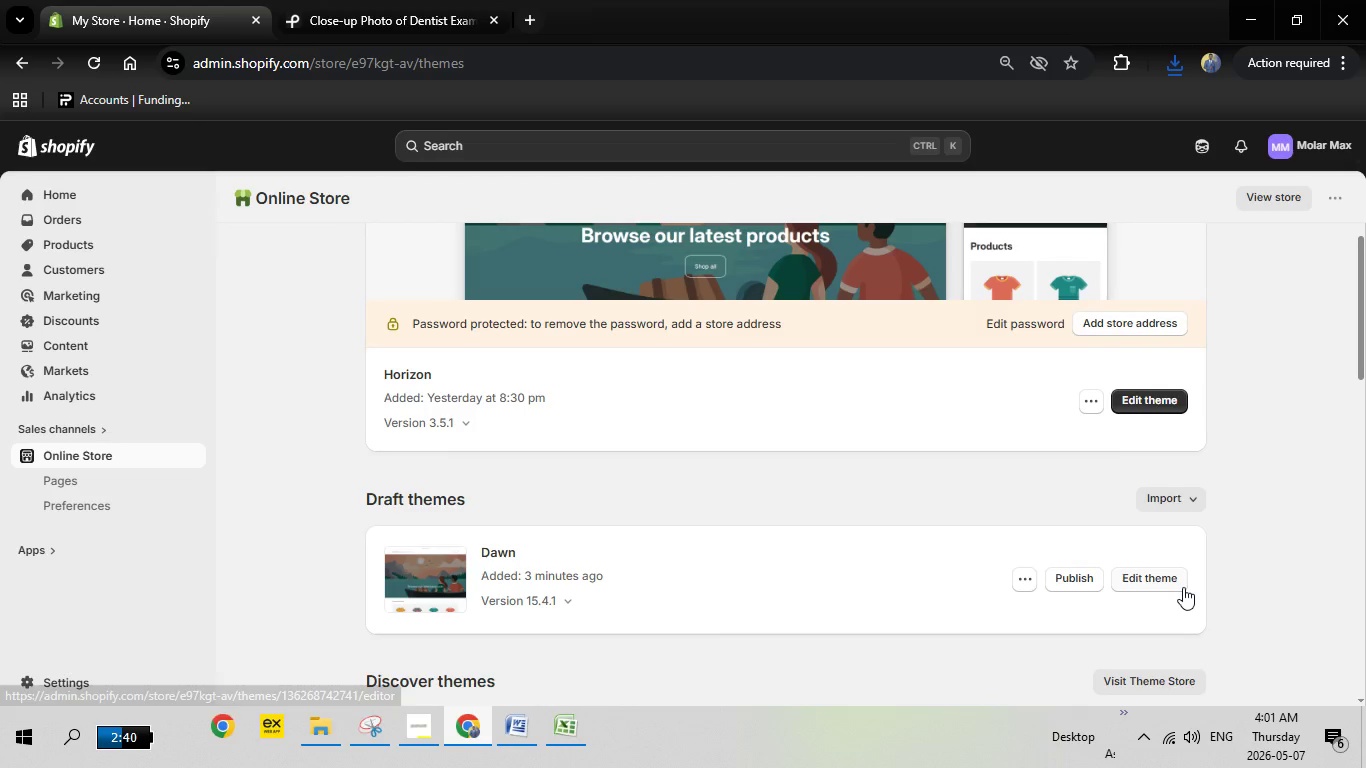 
left_click([1176, 581])
 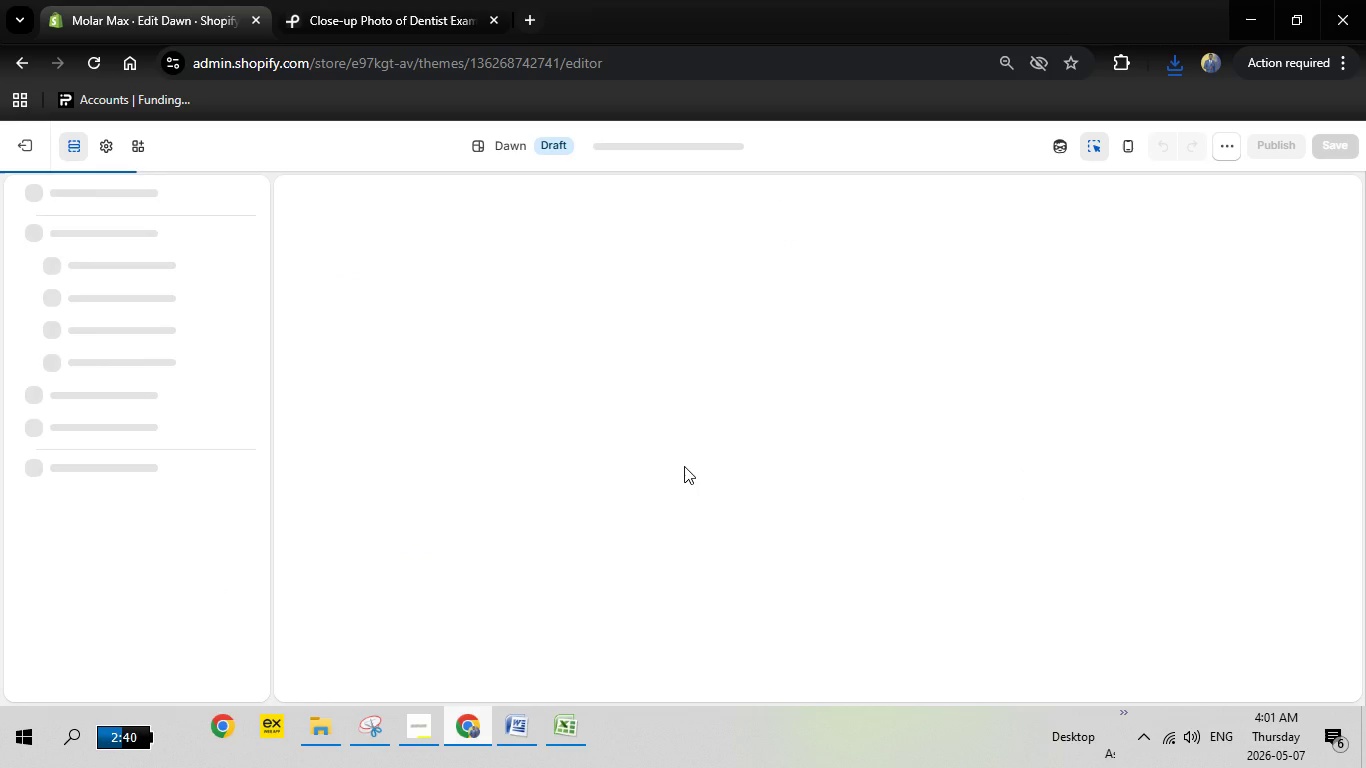 
wait(10.25)
 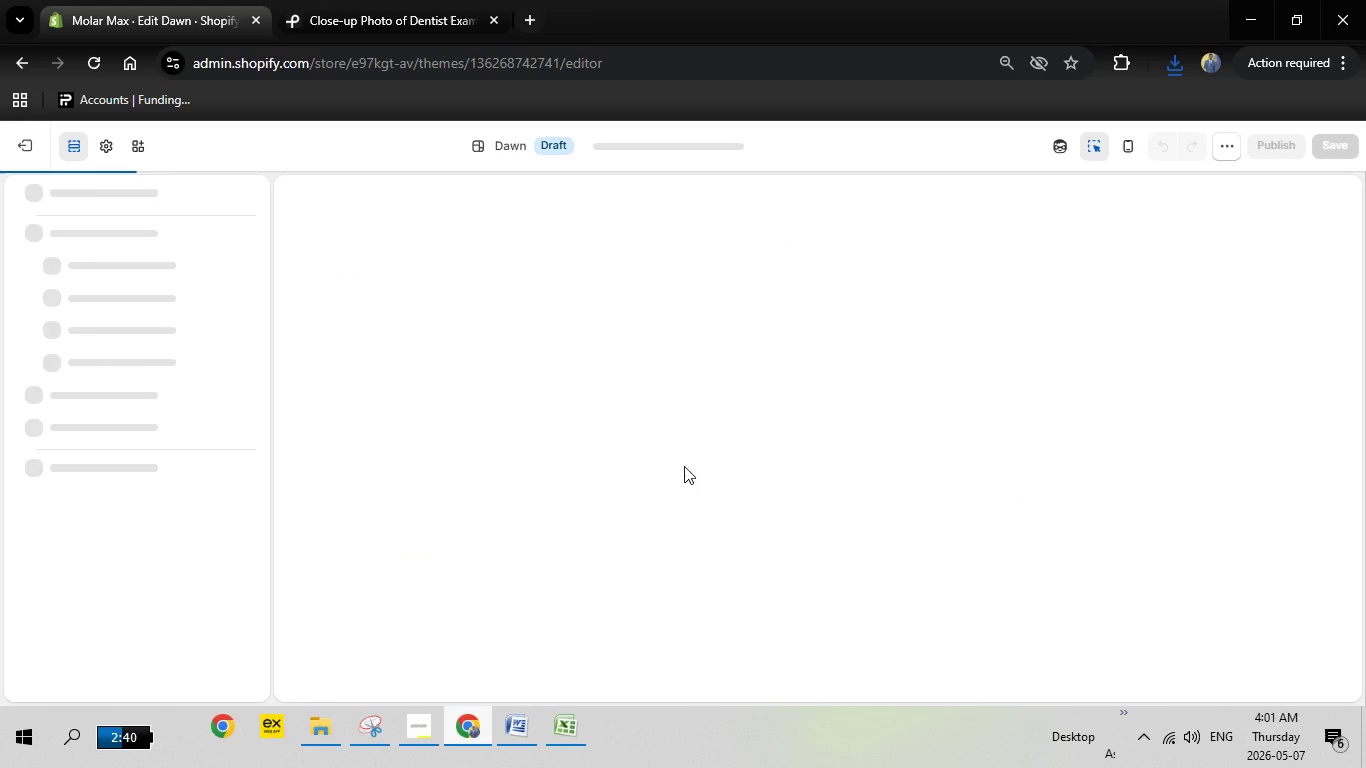 
left_click([684, 465])
 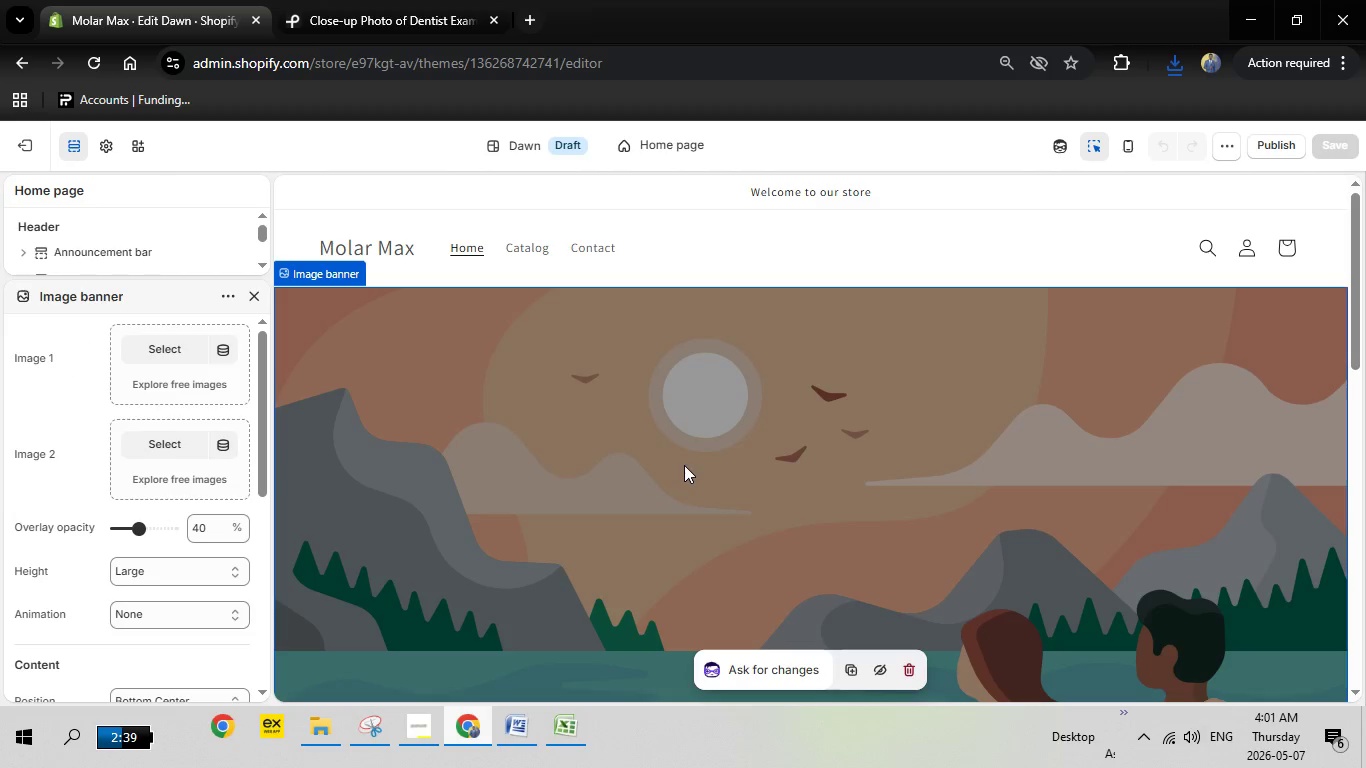 
wait(6.61)
 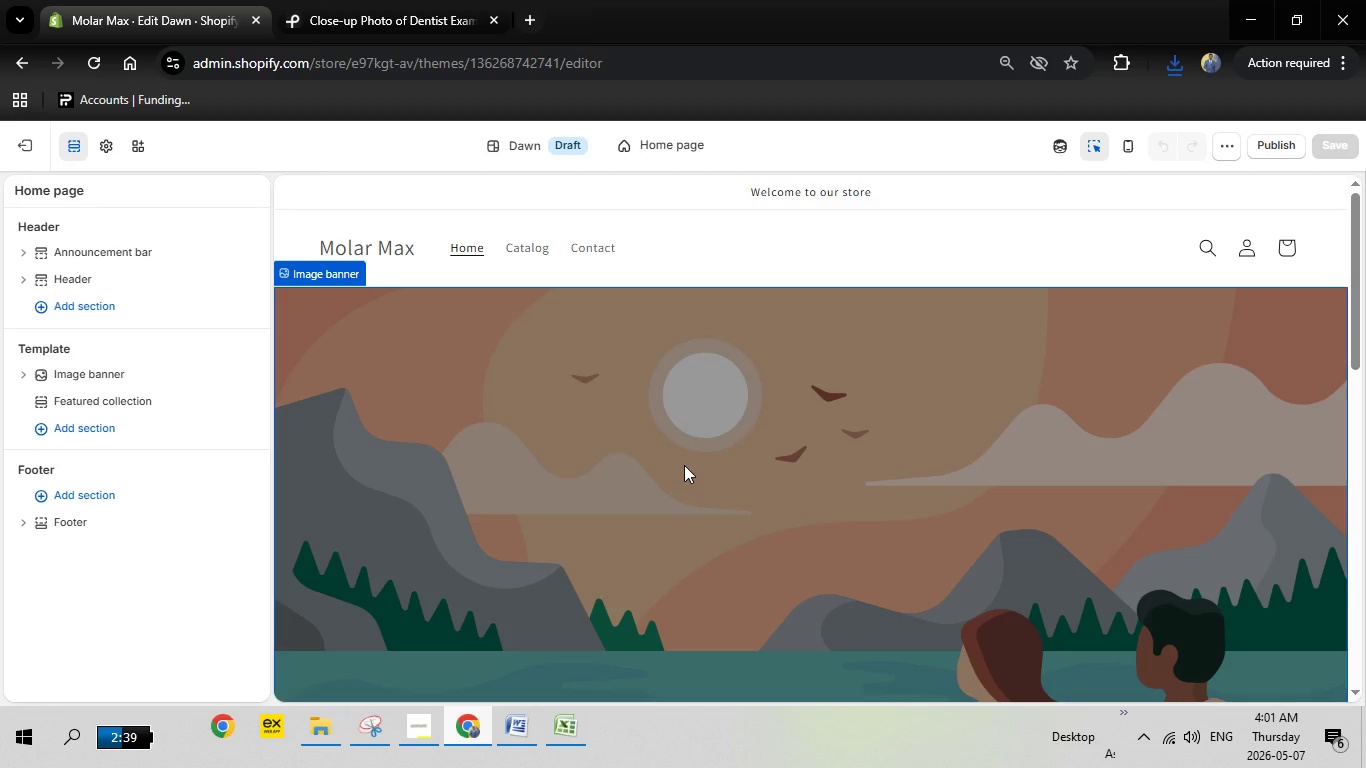 
left_click([160, 351])
 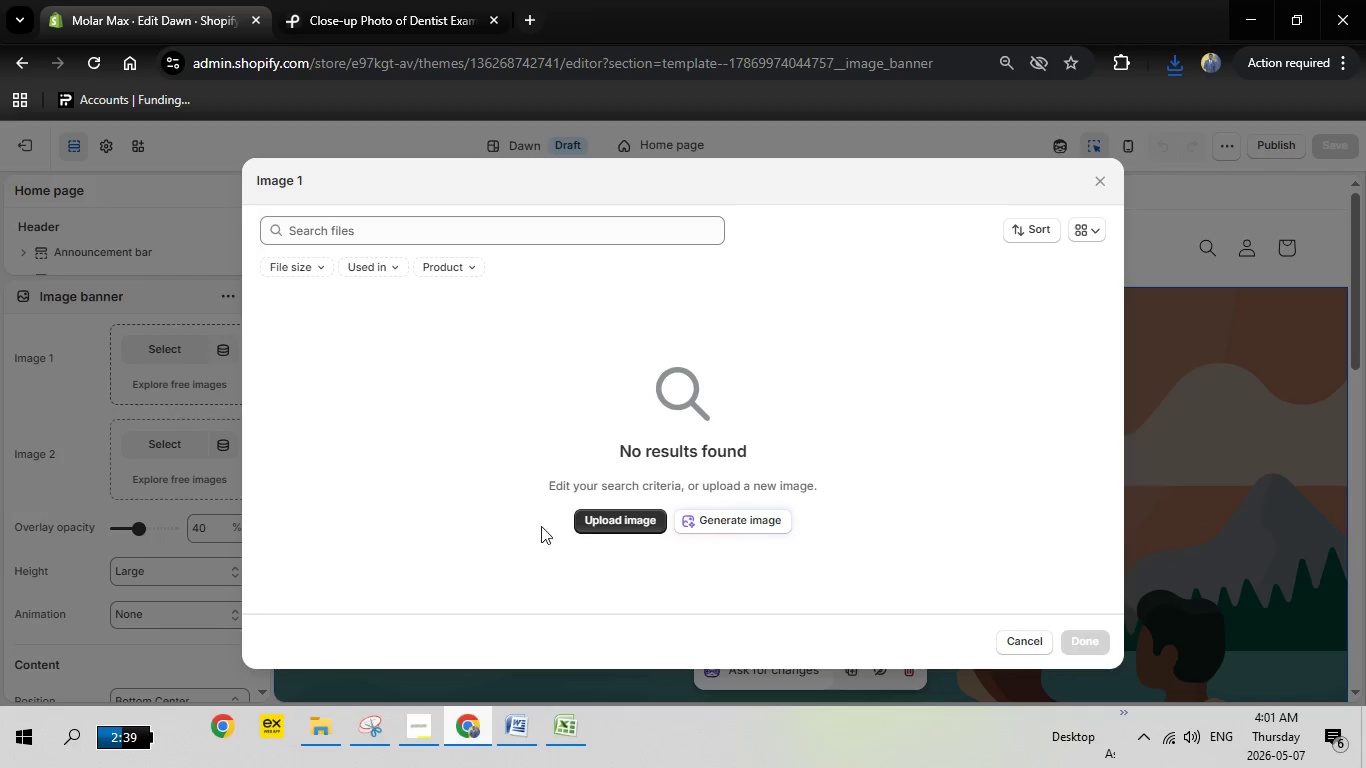 
left_click([607, 516])
 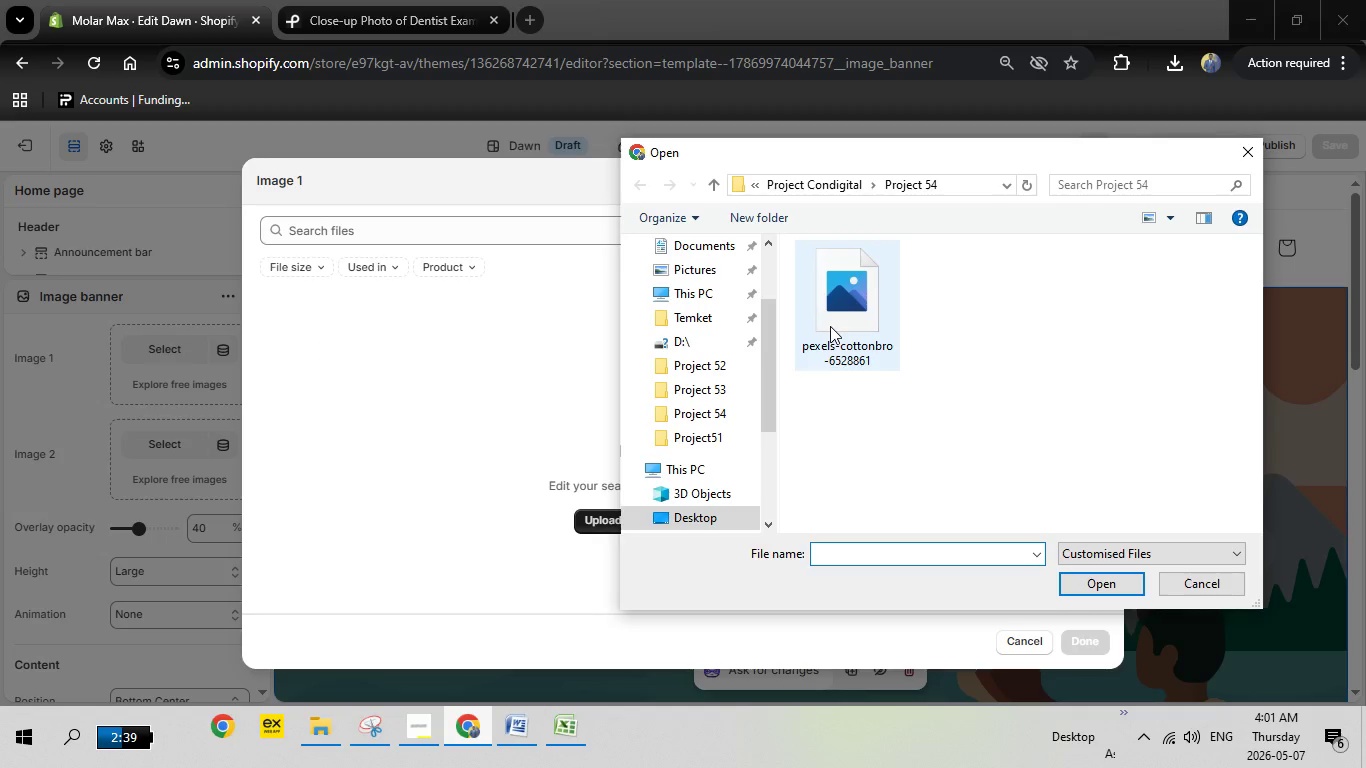 
wait(6.28)
 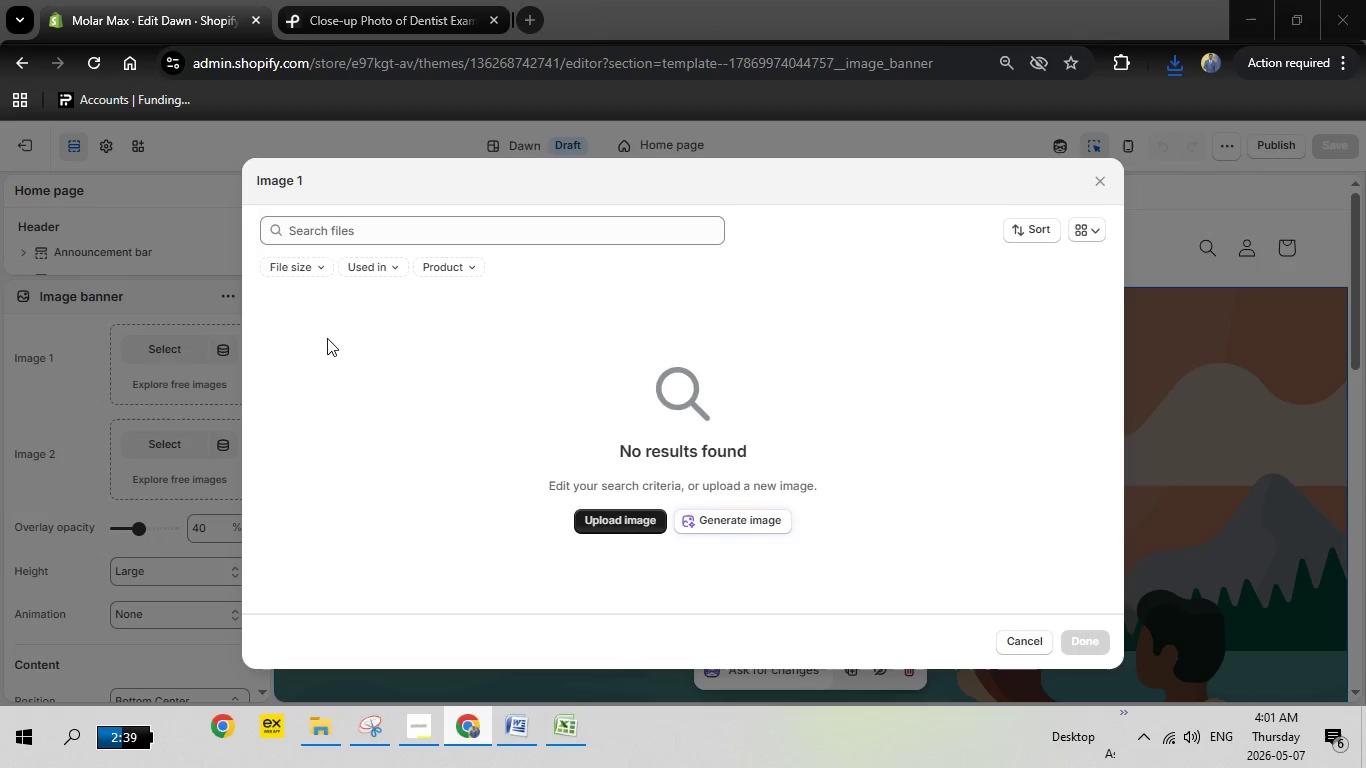 
double_click([832, 326])
 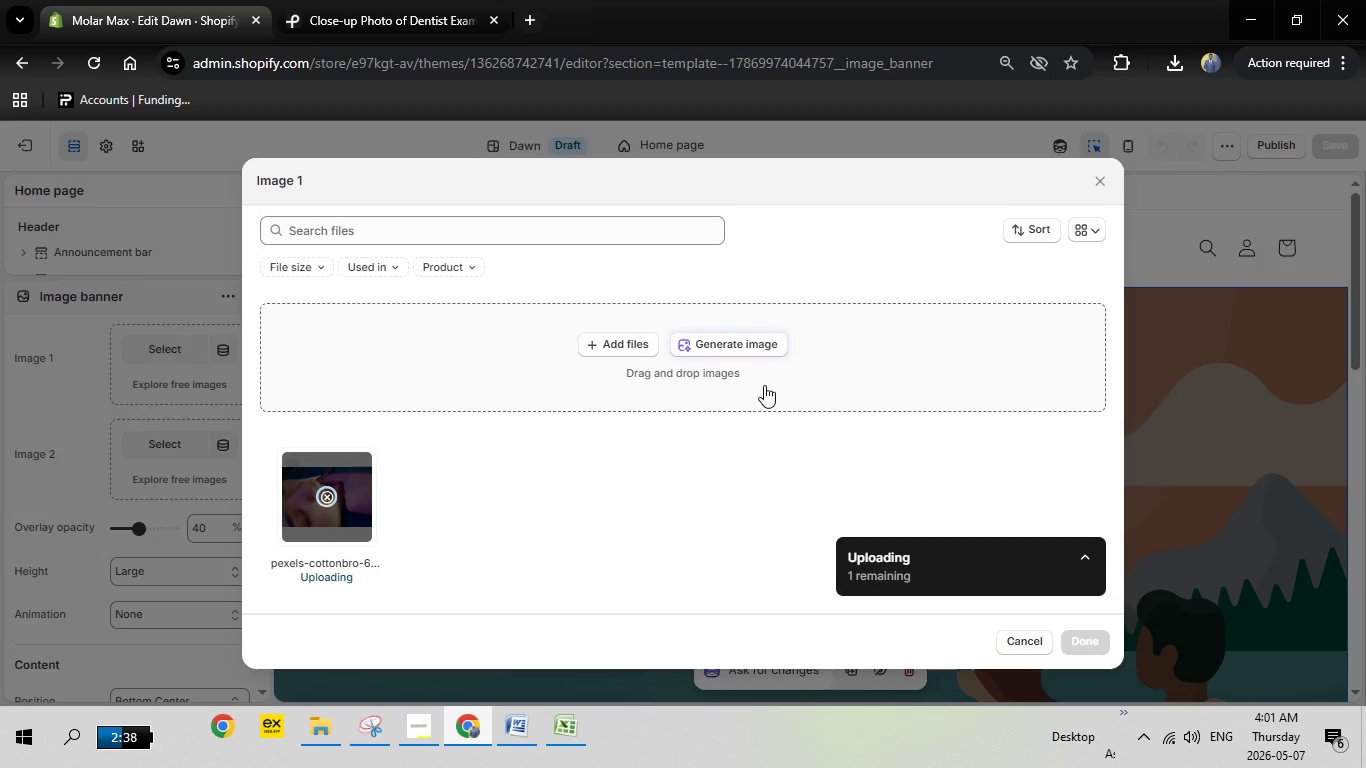 
wait(10.81)
 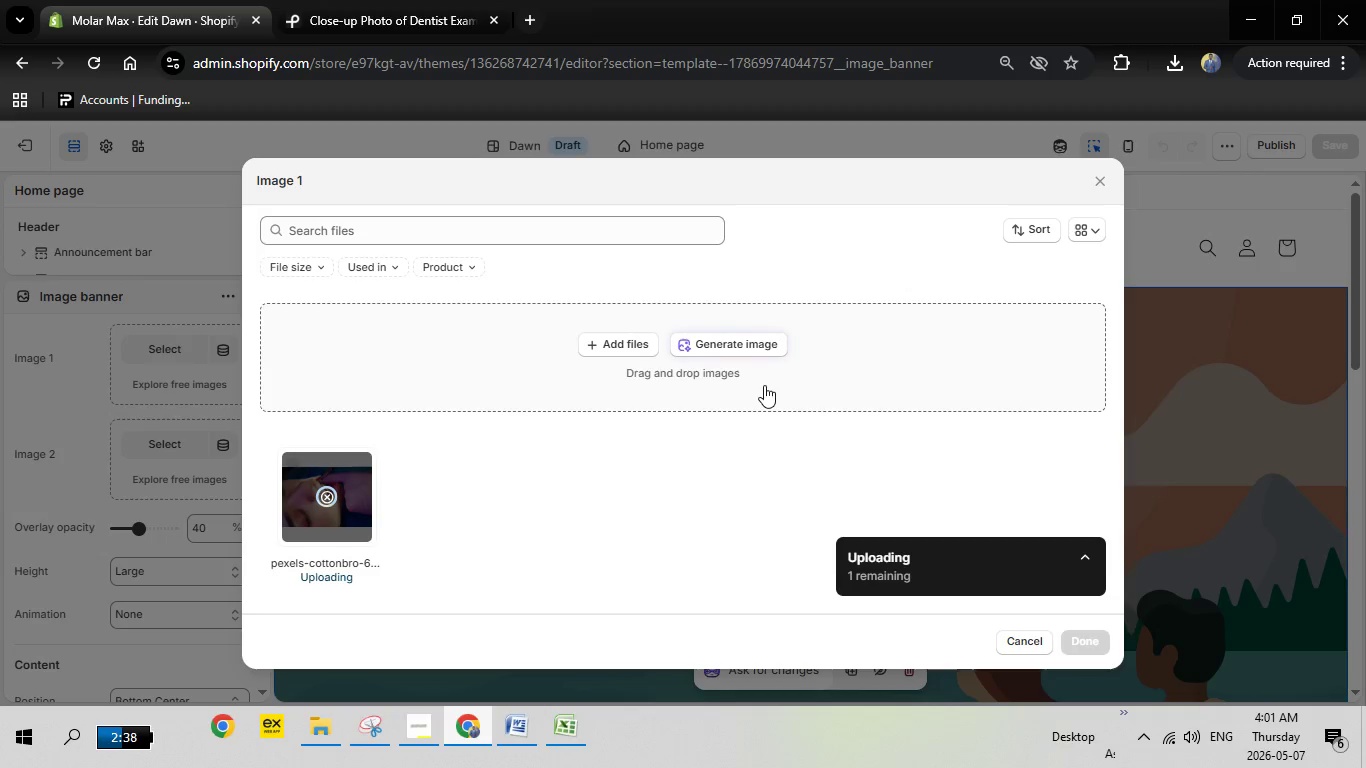 
left_click([1094, 641])
 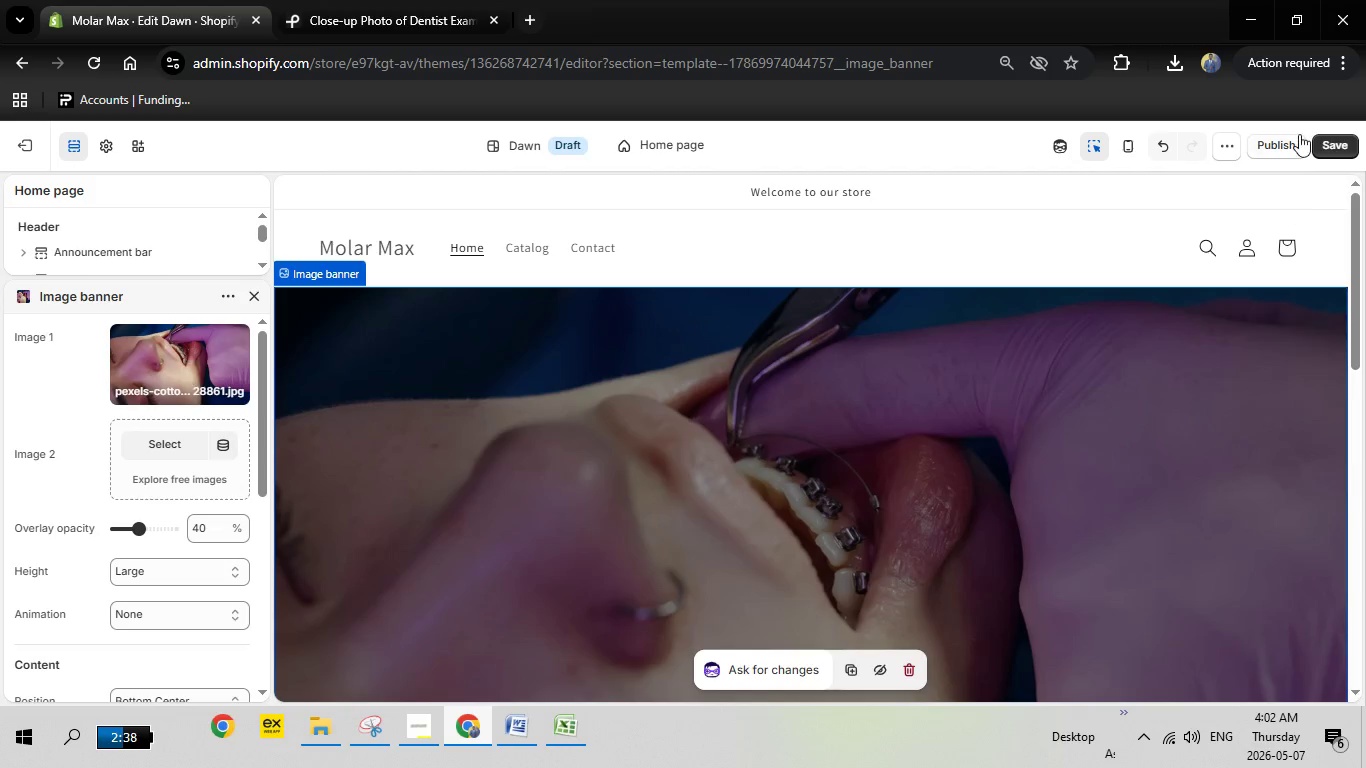 
wait(6.09)
 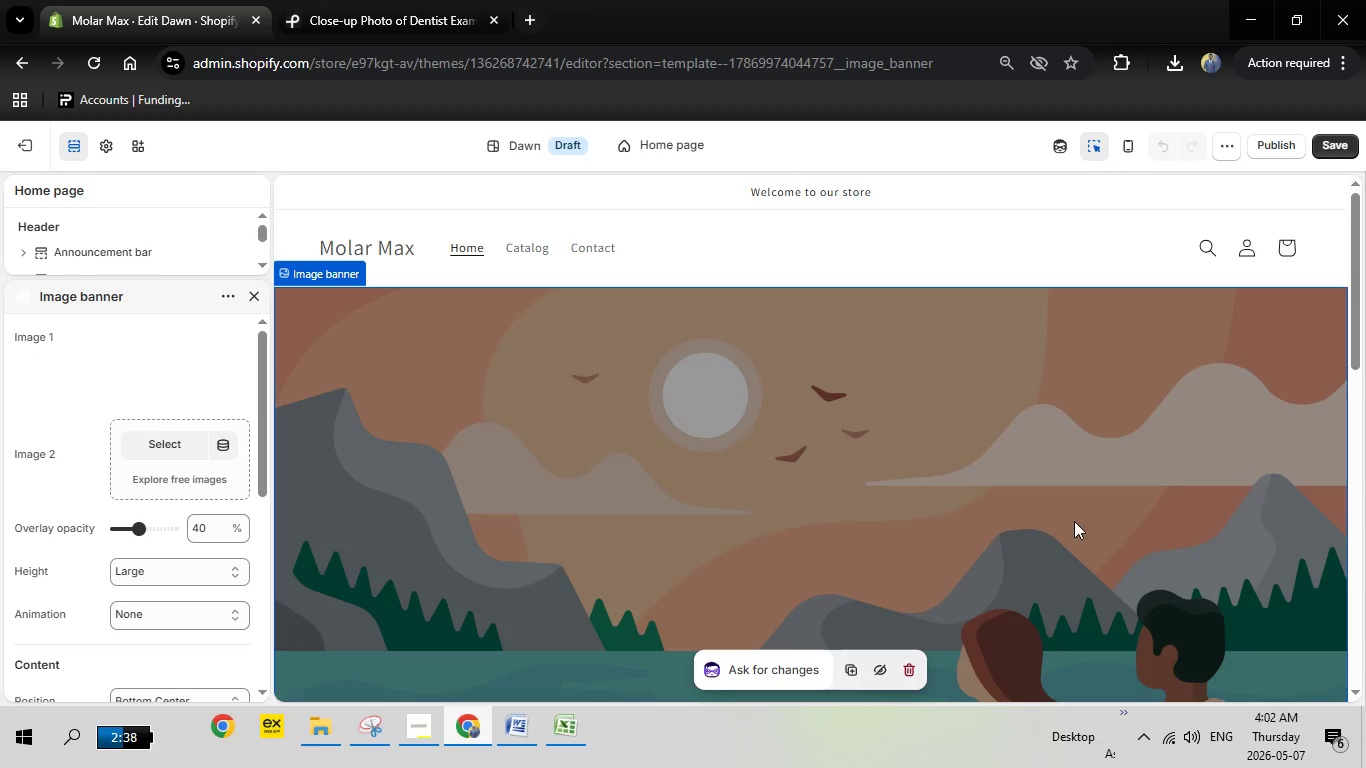 
left_click([1343, 144])
 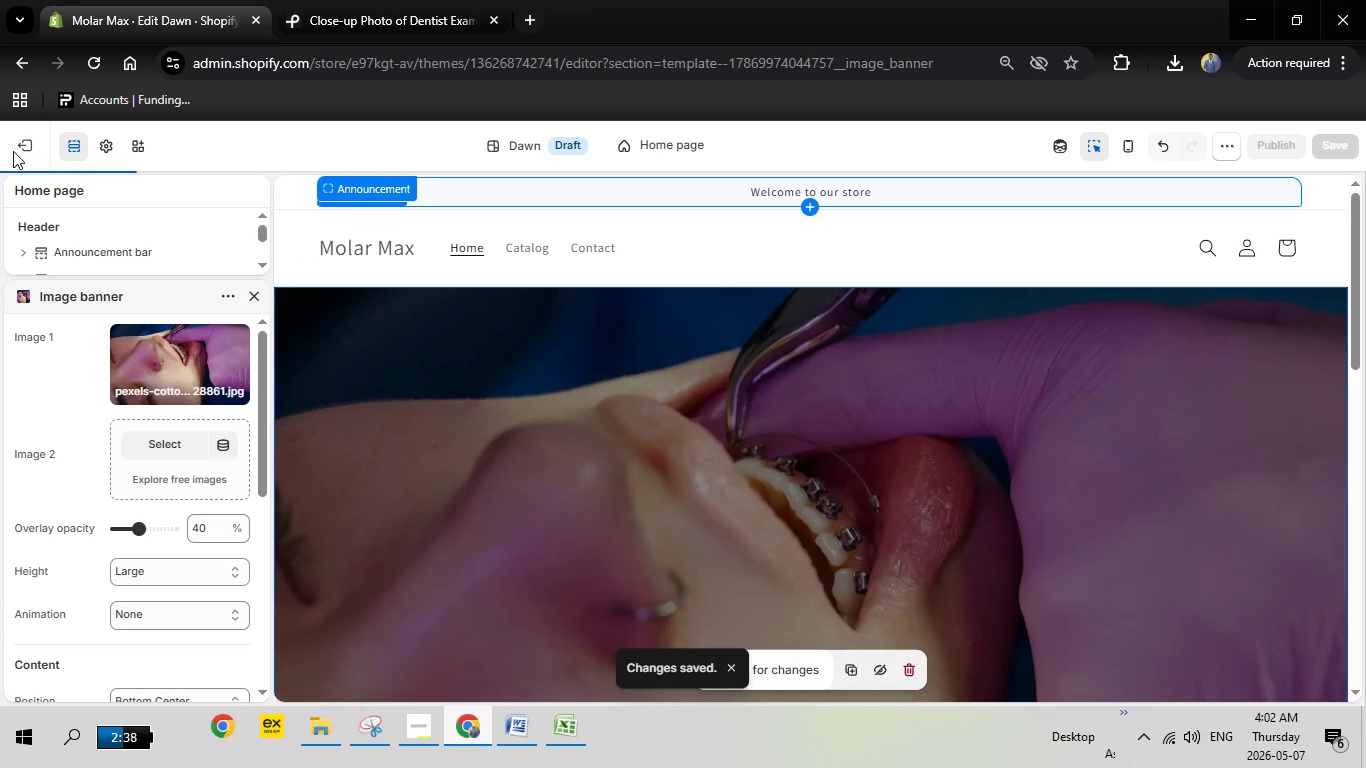 
left_click([29, 143])
 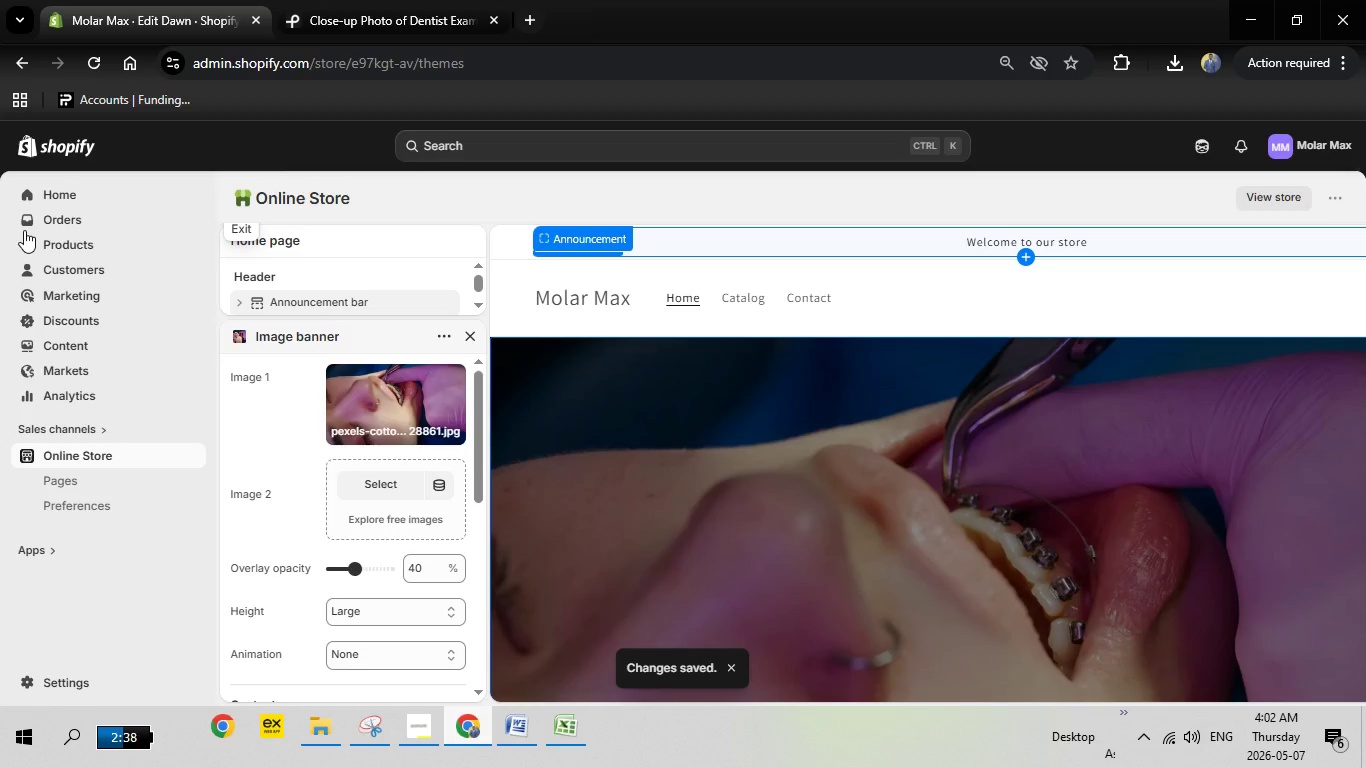 
wait(5.5)
 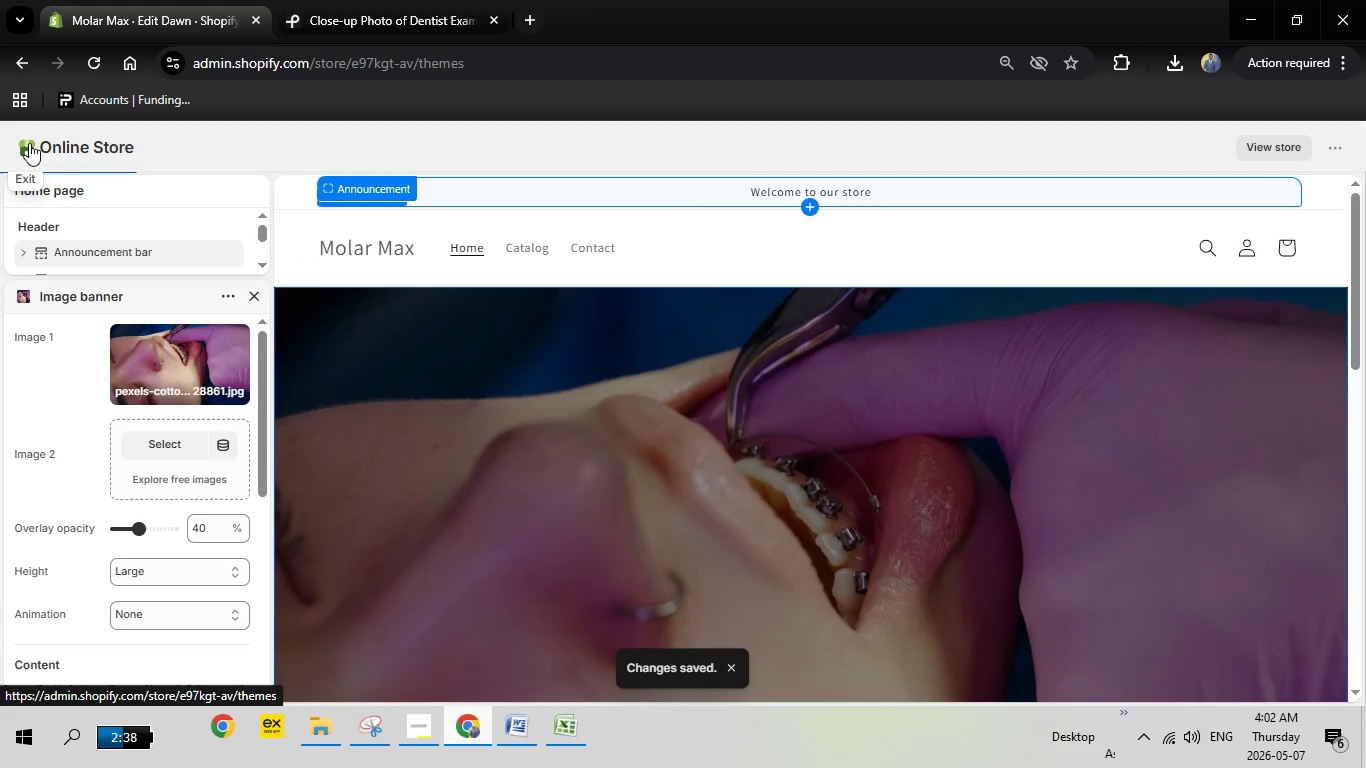 
left_click([84, 241])
 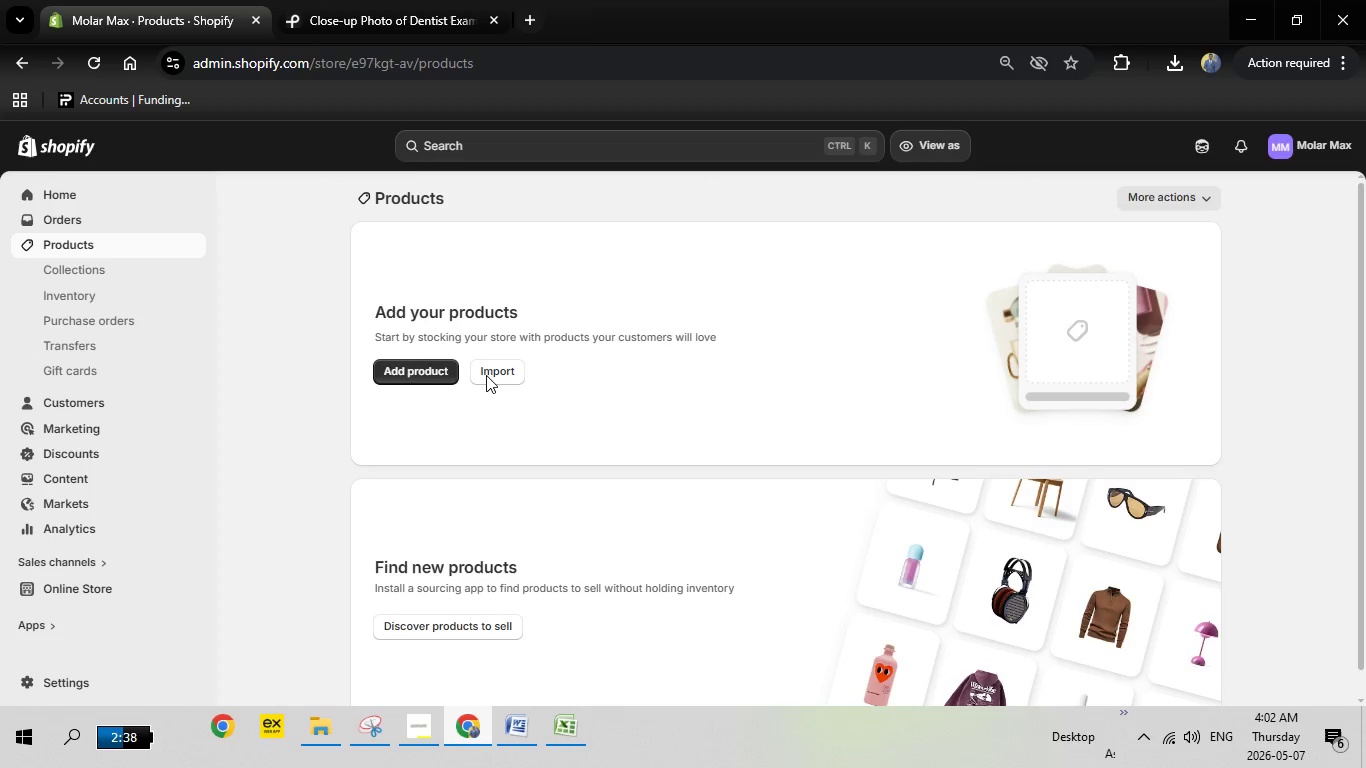 
wait(5.42)
 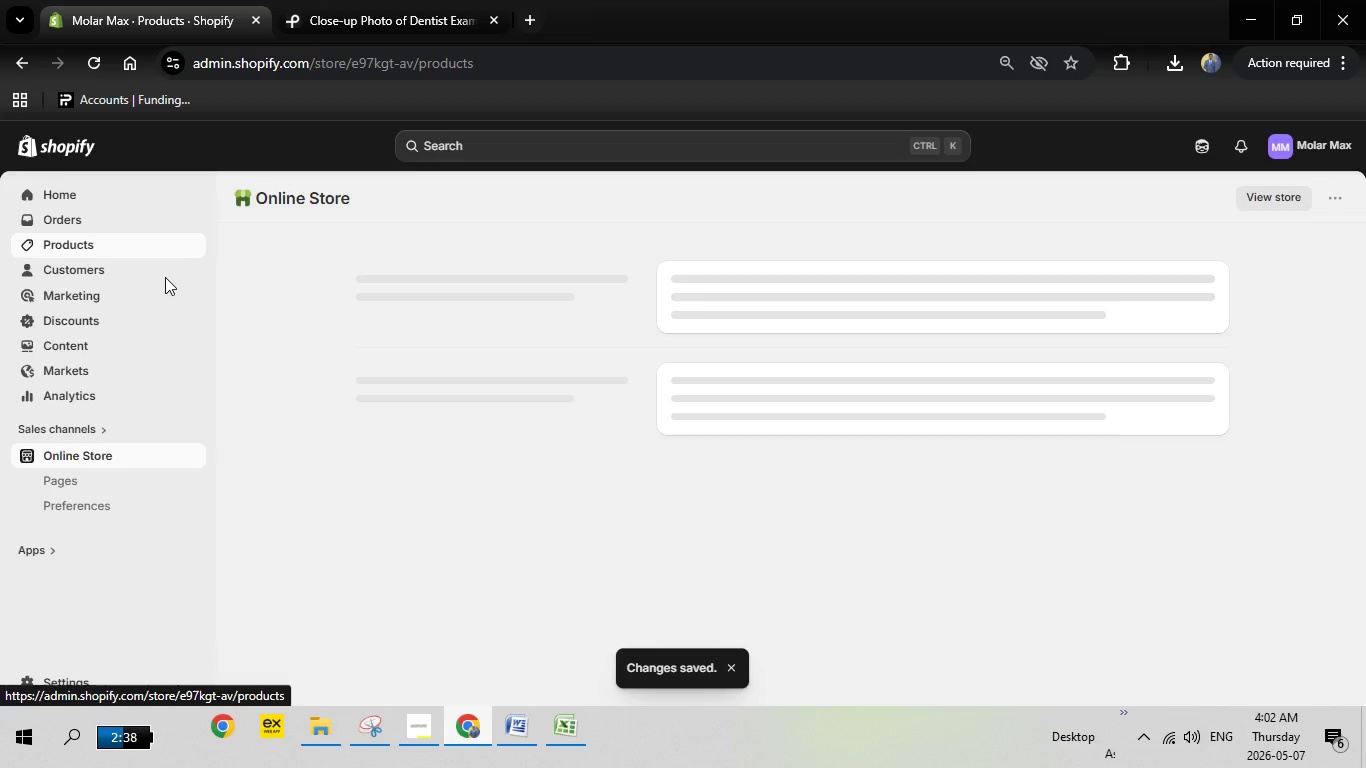 
left_click([487, 375])
 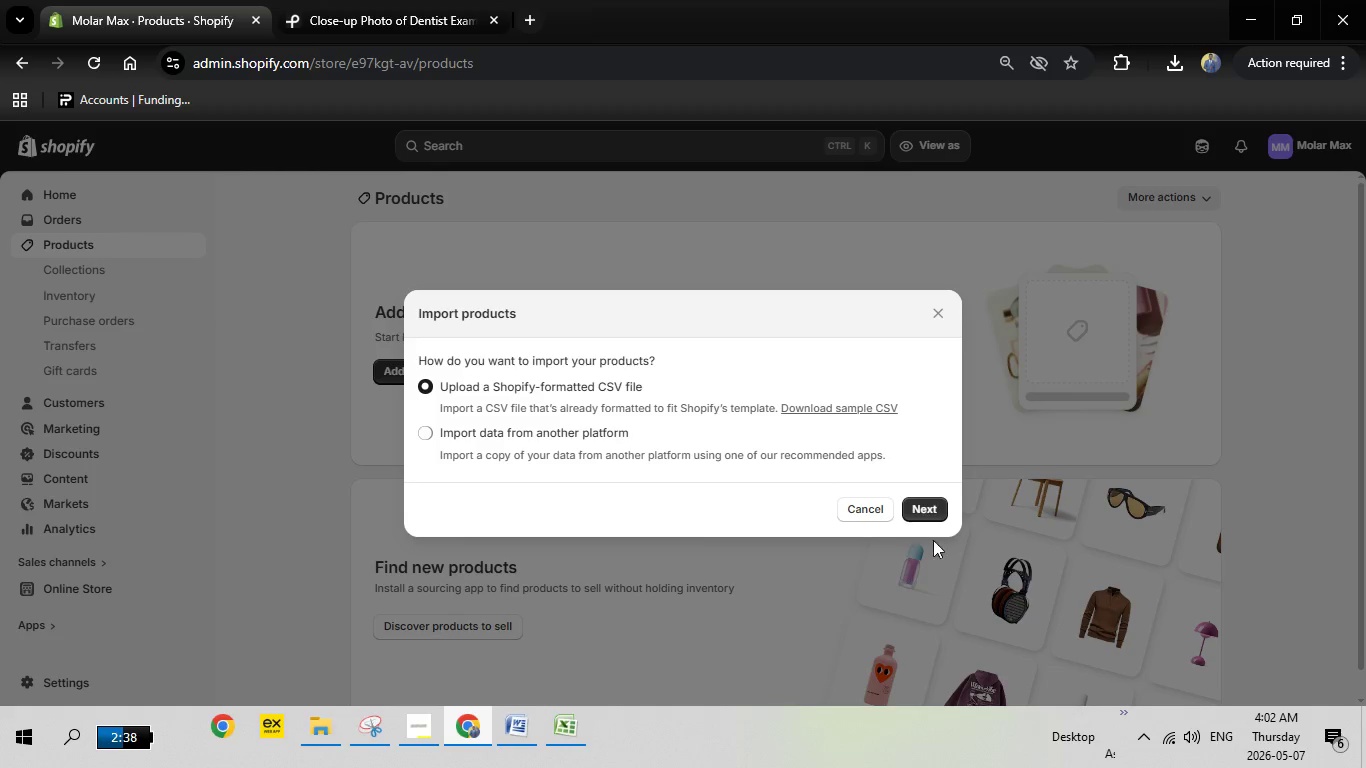 
left_click([918, 505])
 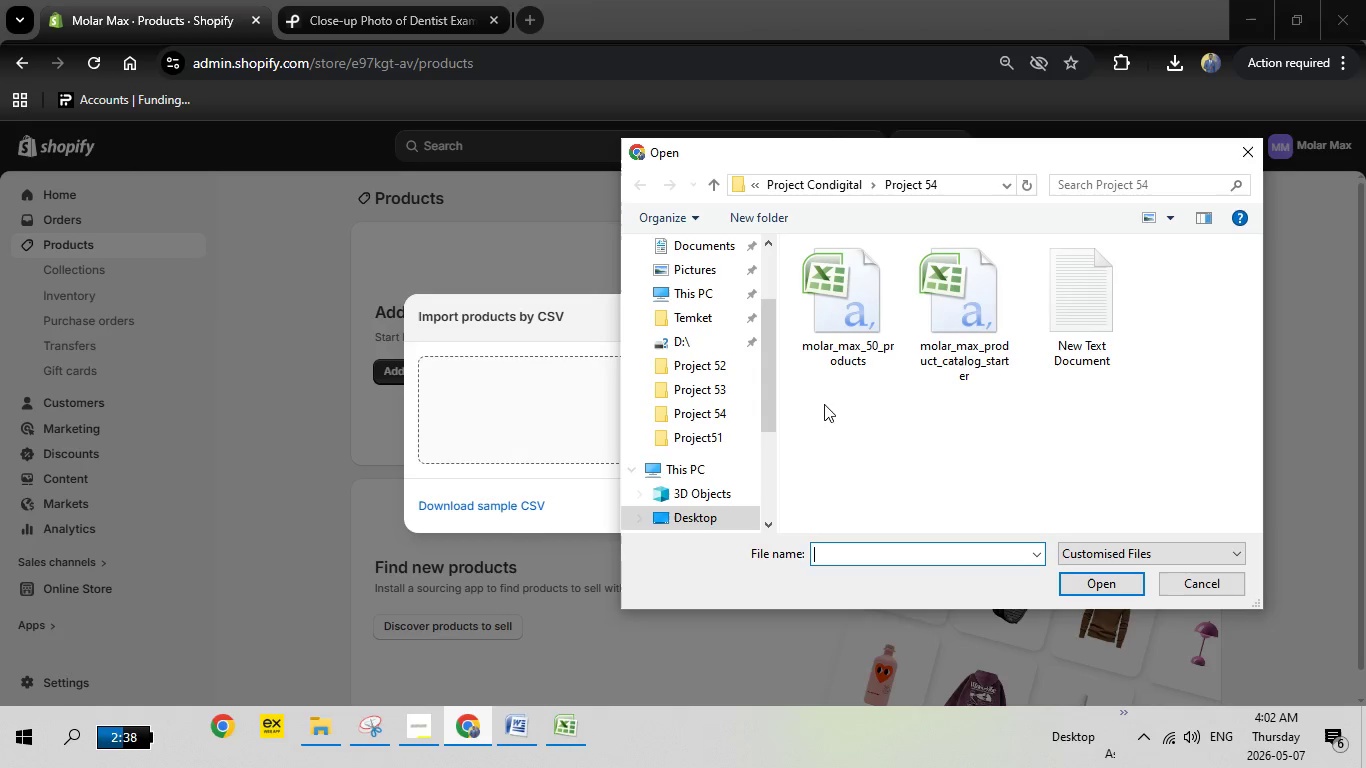 
wait(6.72)
 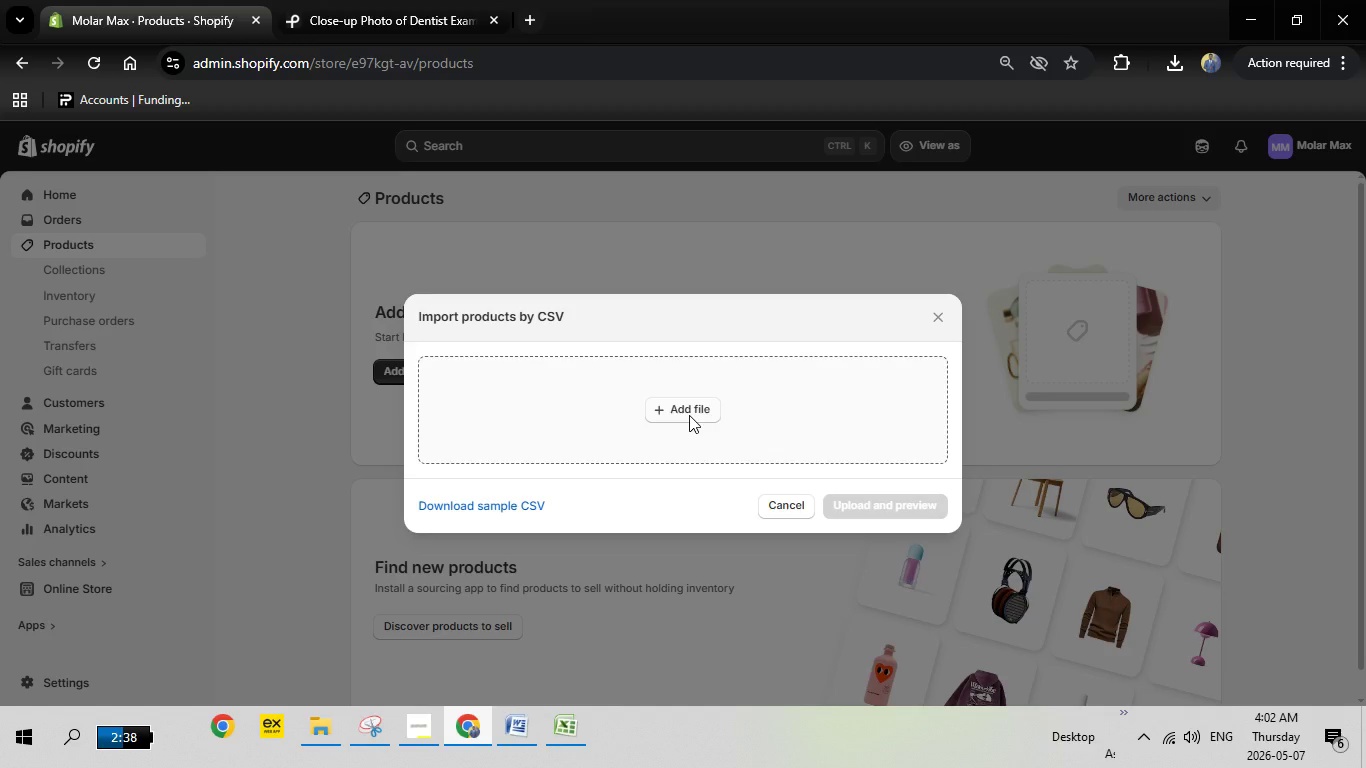 
left_click([865, 312])
 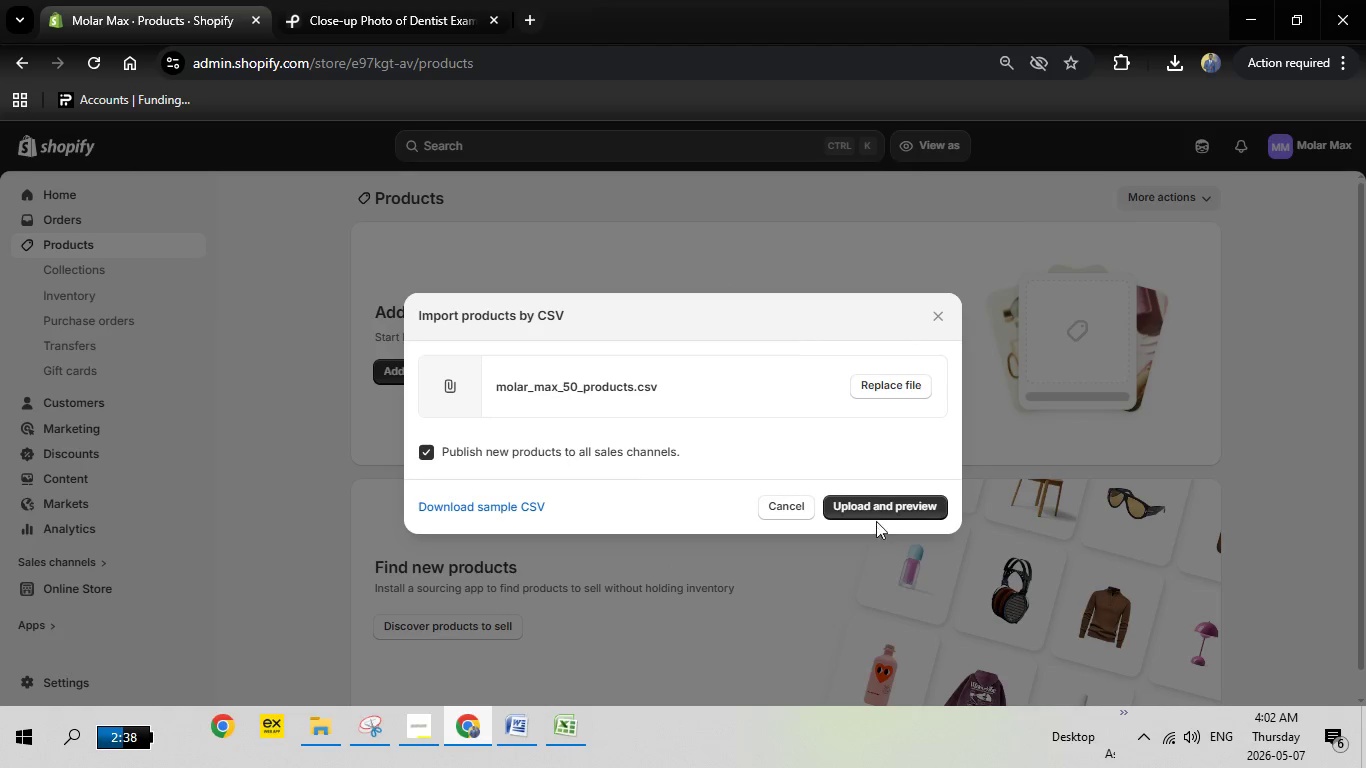 
double_click([876, 512])
 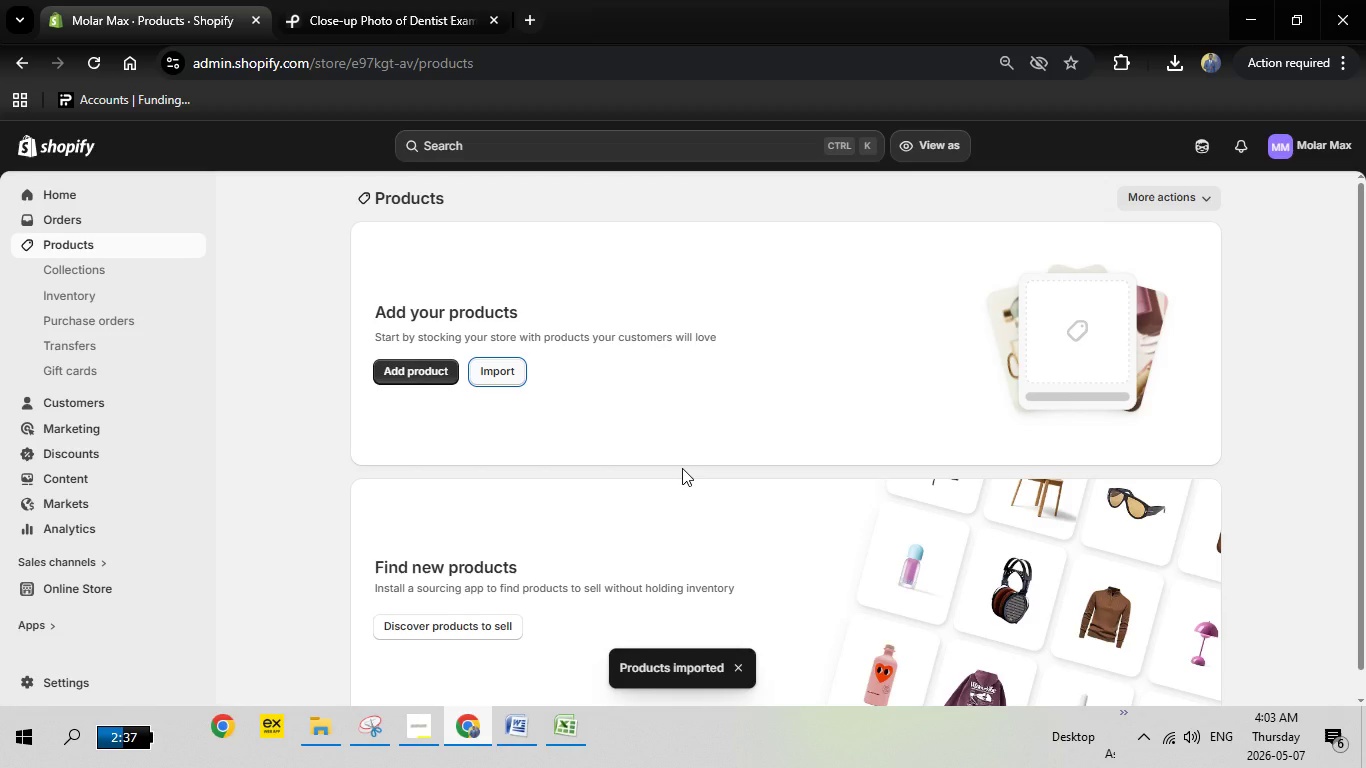 
wait(62.62)
 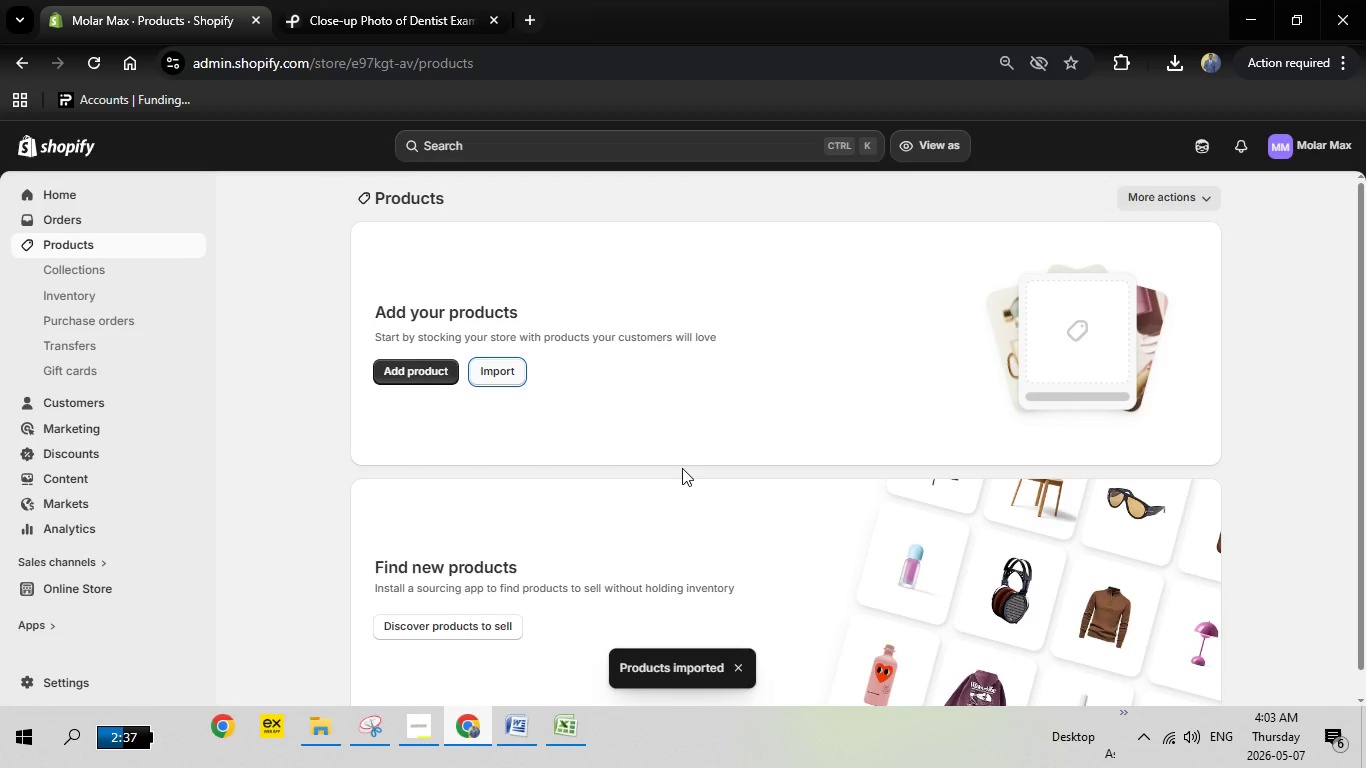 
scroll: coordinate [553, 437], scroll_direction: down, amount: 23.0
 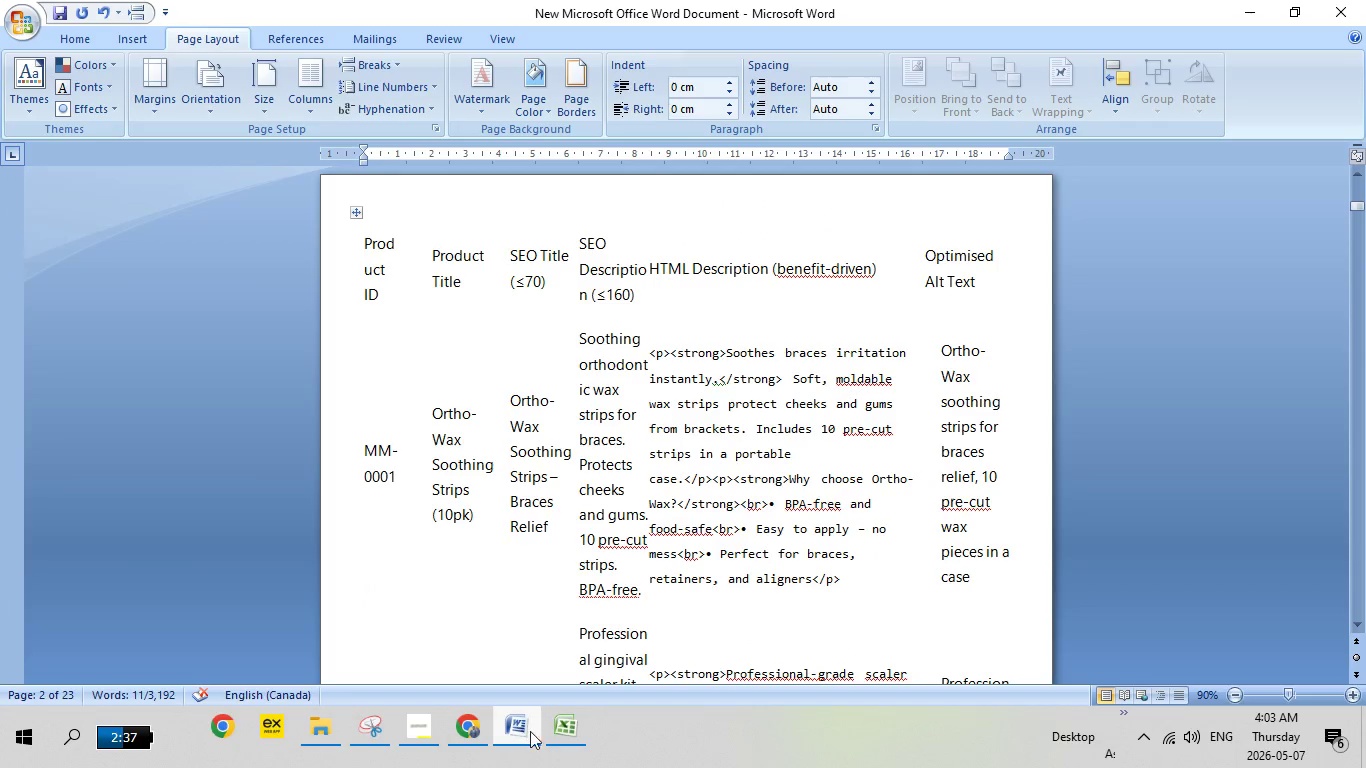 
left_click([553, 738])
 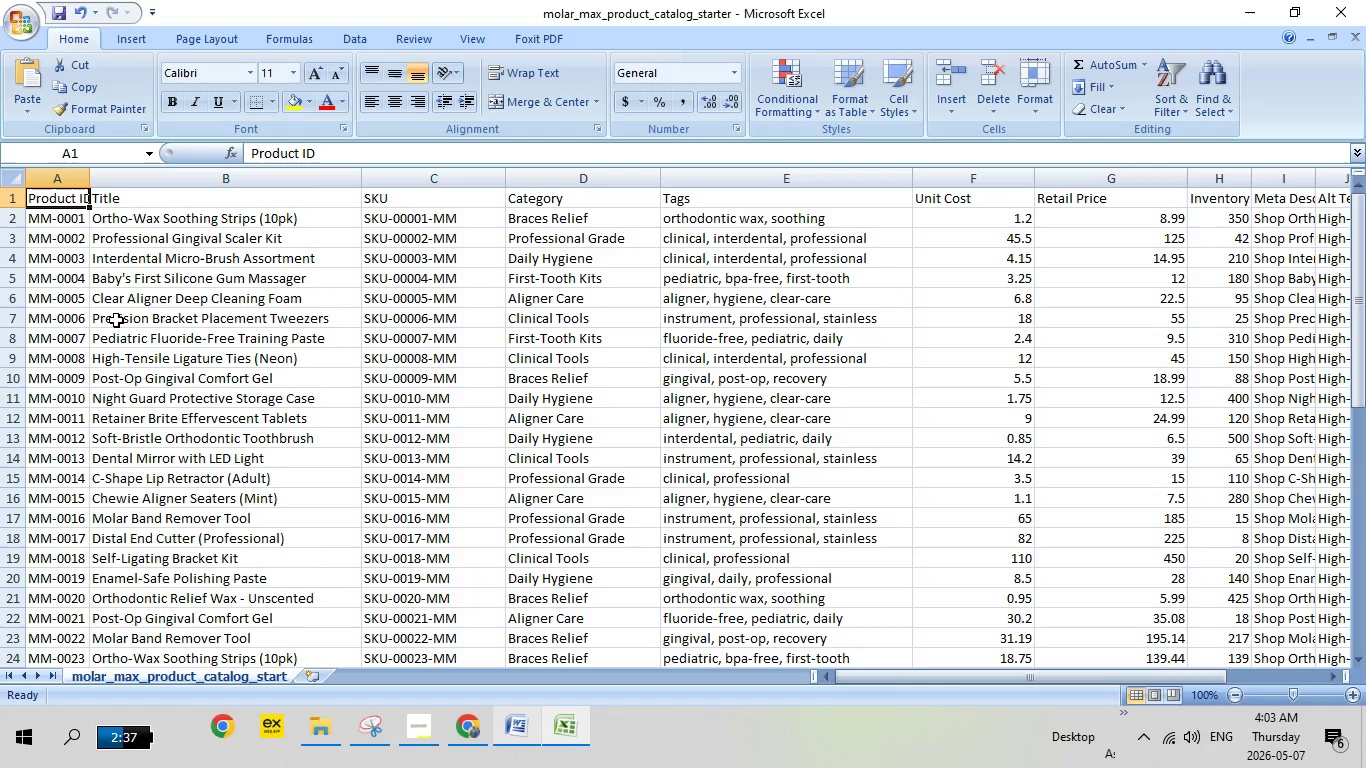 
scroll: coordinate [116, 320], scroll_direction: up, amount: 2.0
 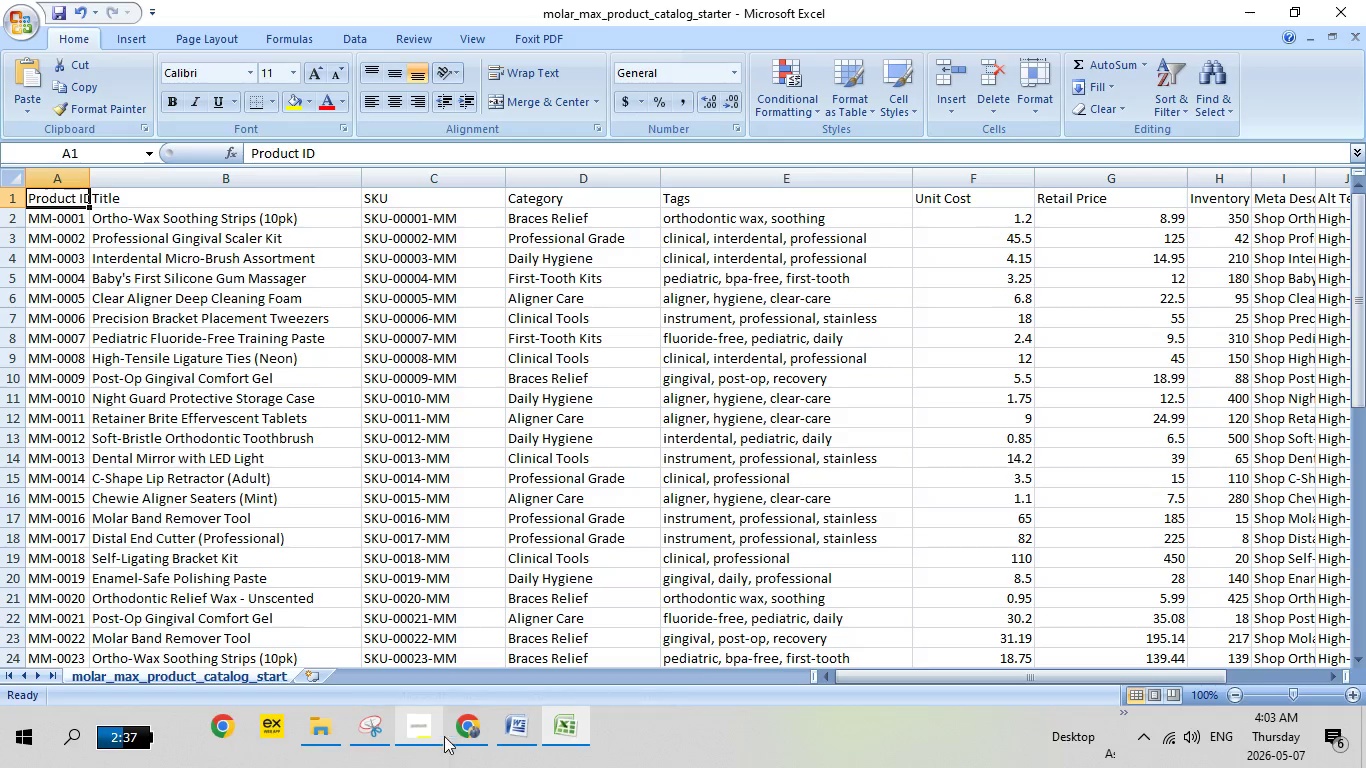 
left_click([454, 731])
 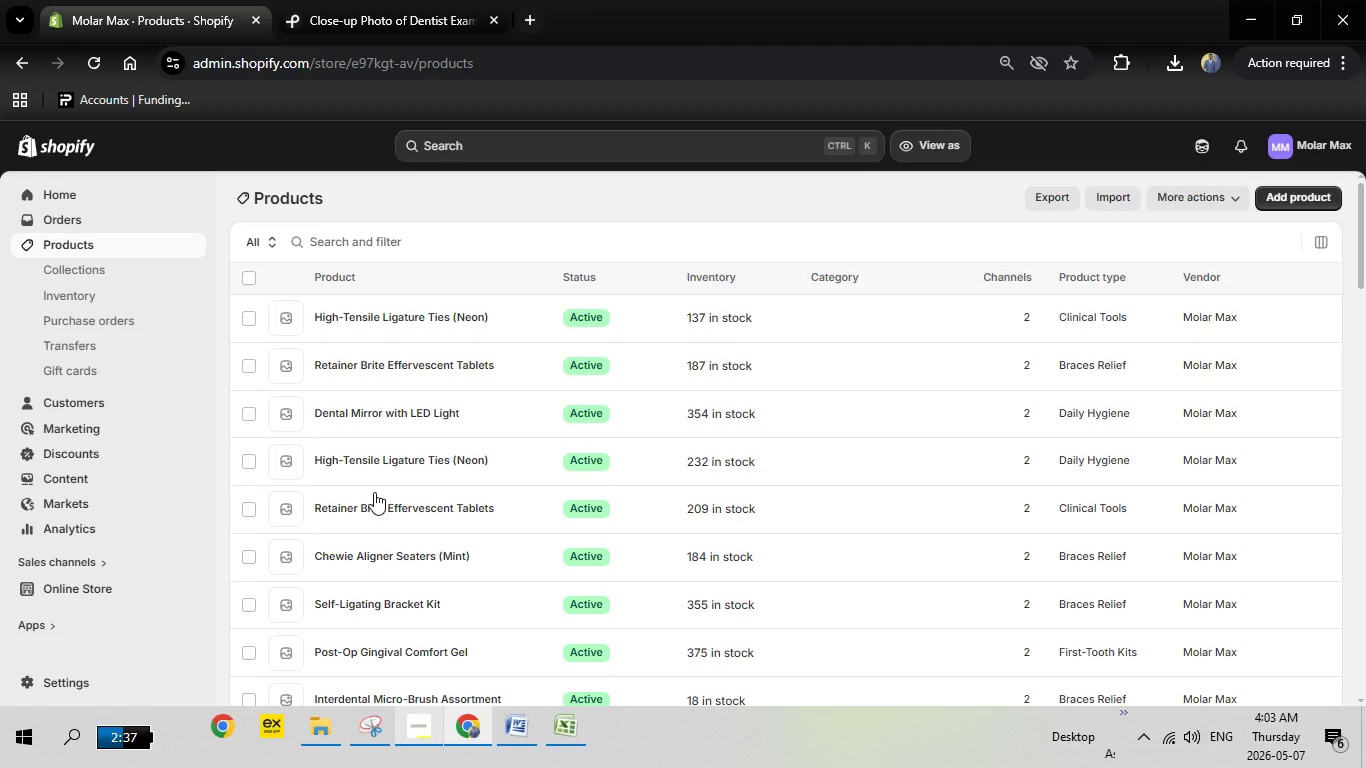 
scroll: coordinate [362, 514], scroll_direction: down, amount: 21.0
 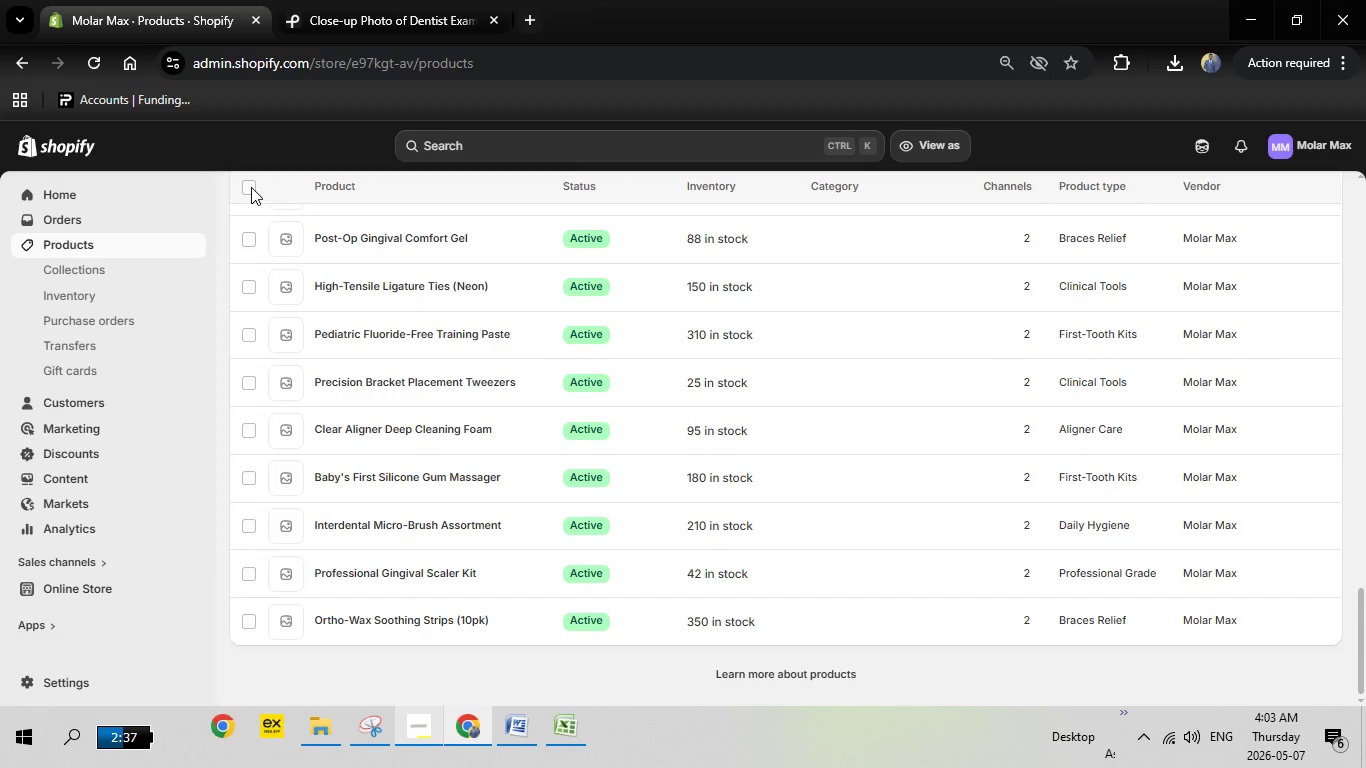 
wait(6.55)
 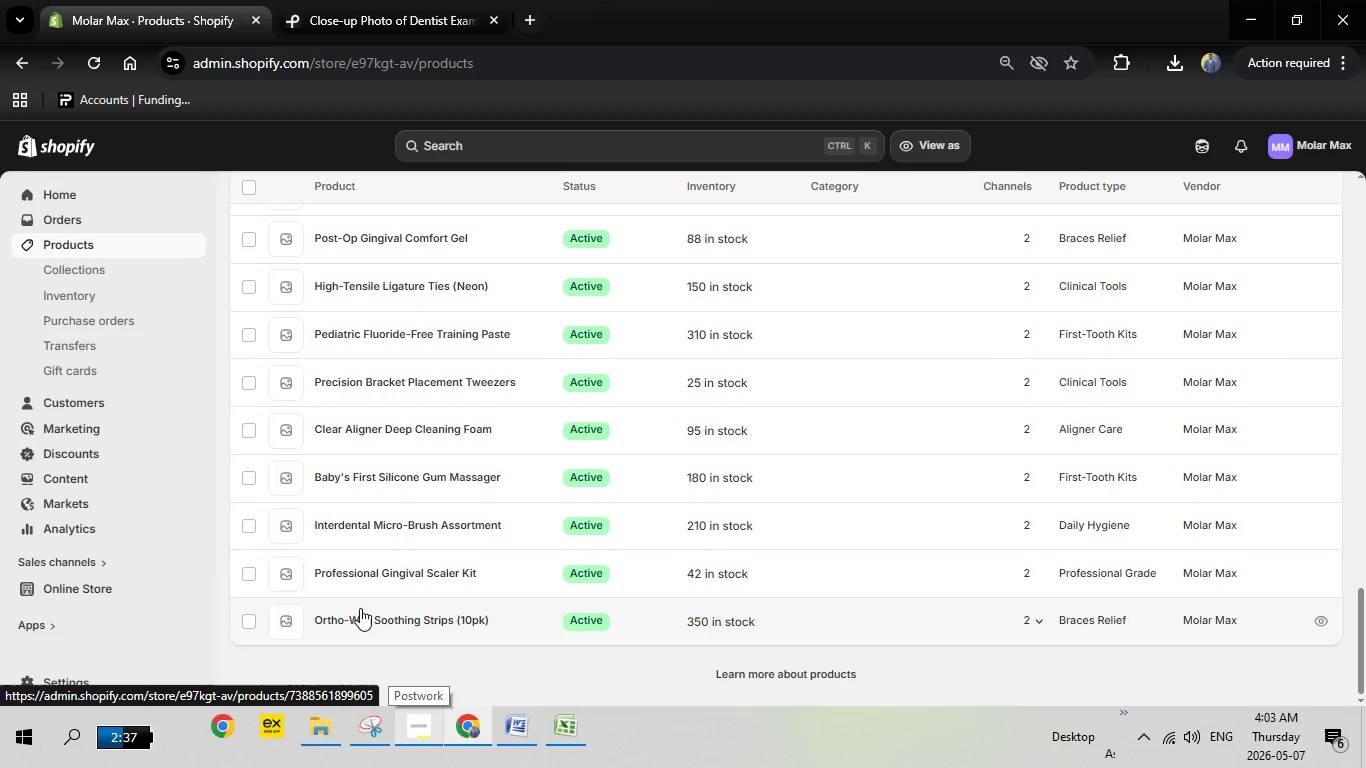 
scroll: coordinate [262, 225], scroll_direction: up, amount: 15.0
 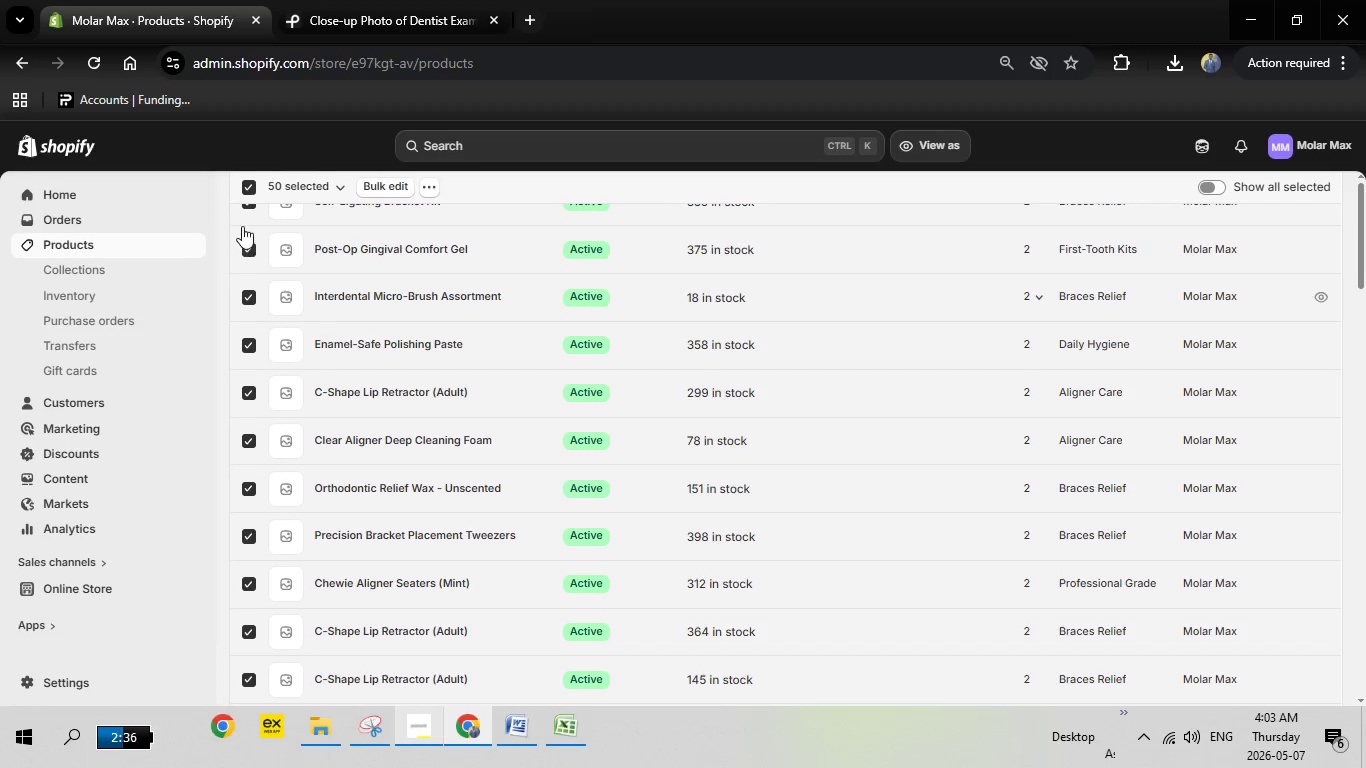 
mouse_move([260, 251])
 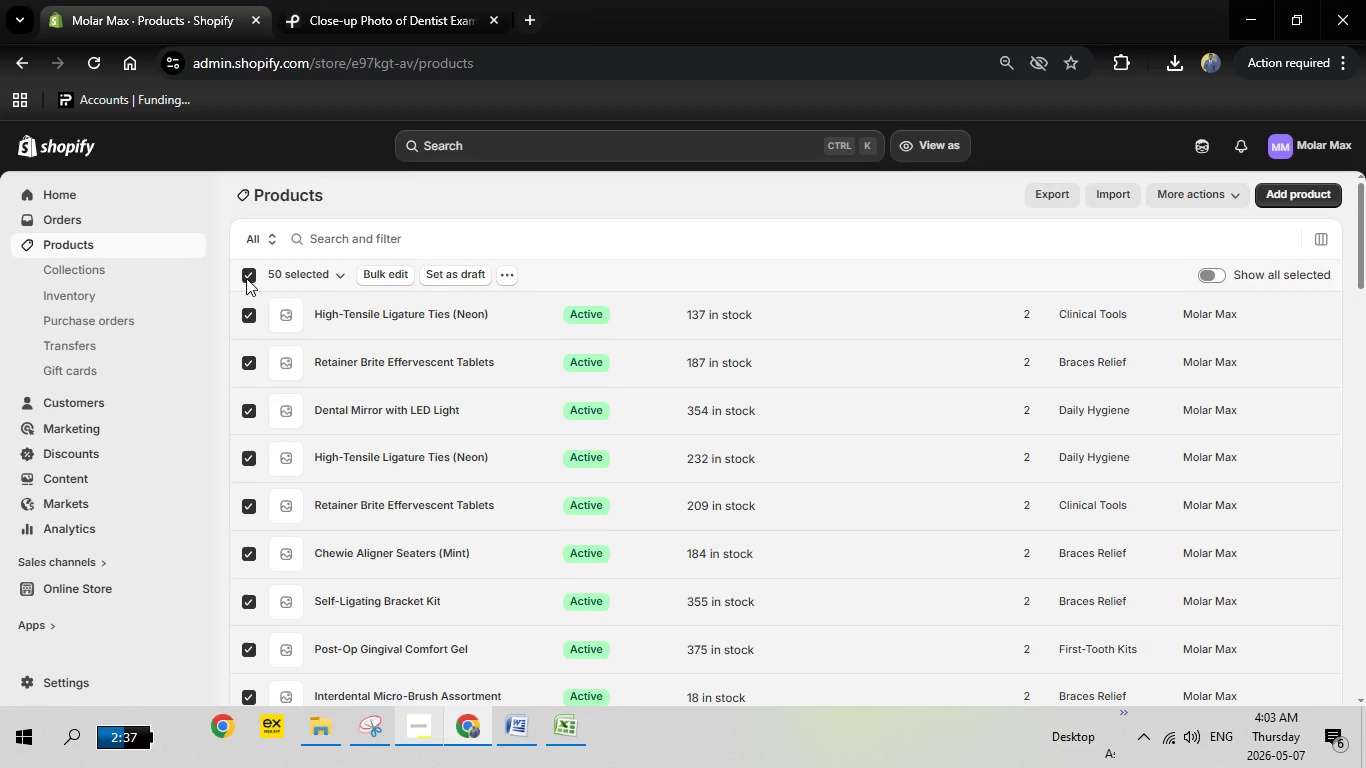 
left_click([246, 278])
 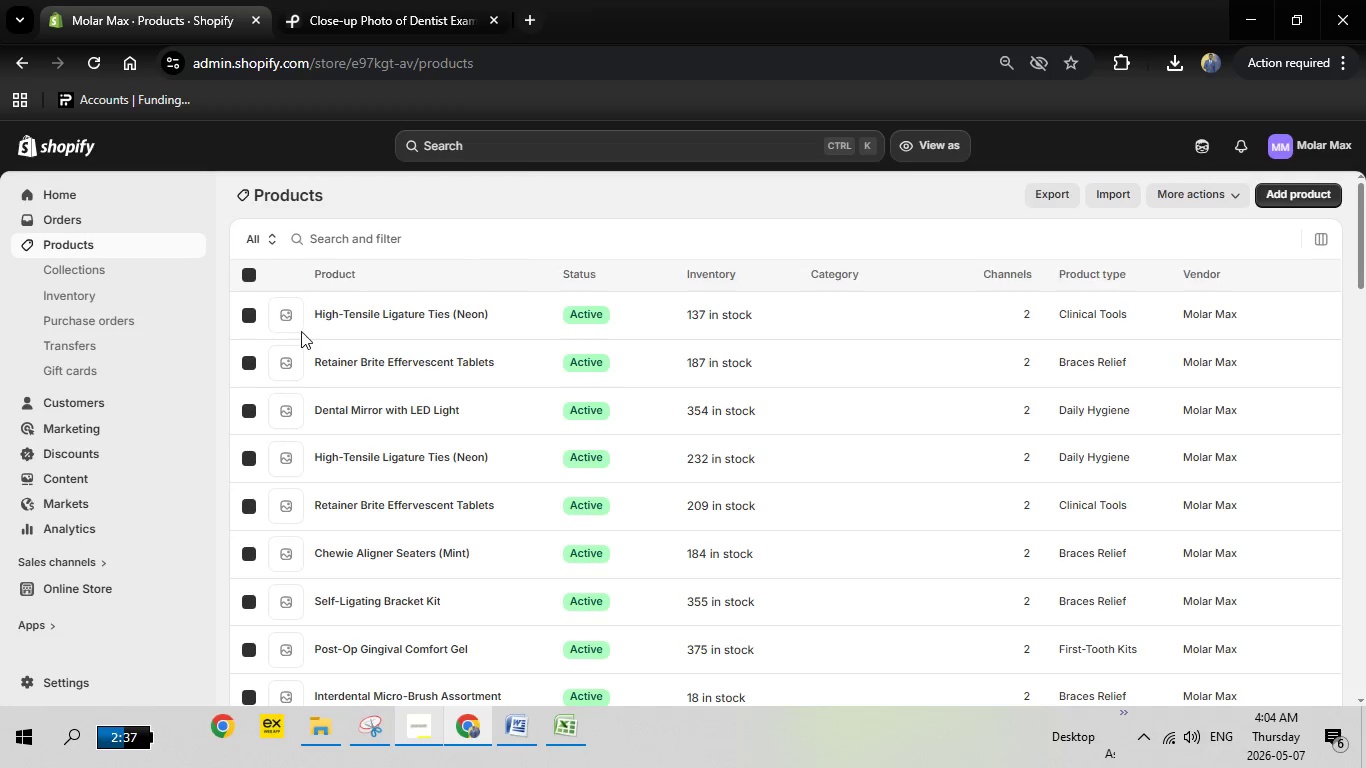 
scroll: coordinate [444, 547], scroll_direction: down, amount: 40.0
 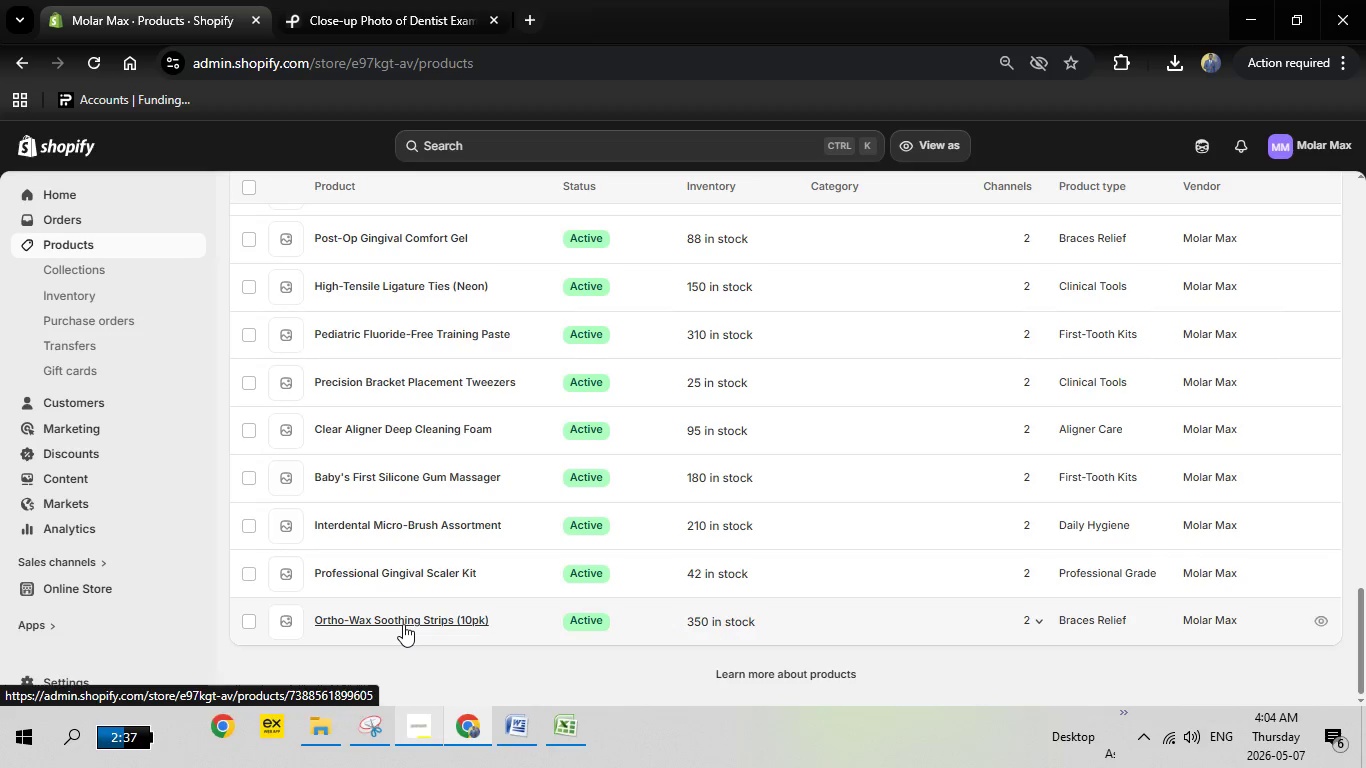 
left_click([403, 624])
 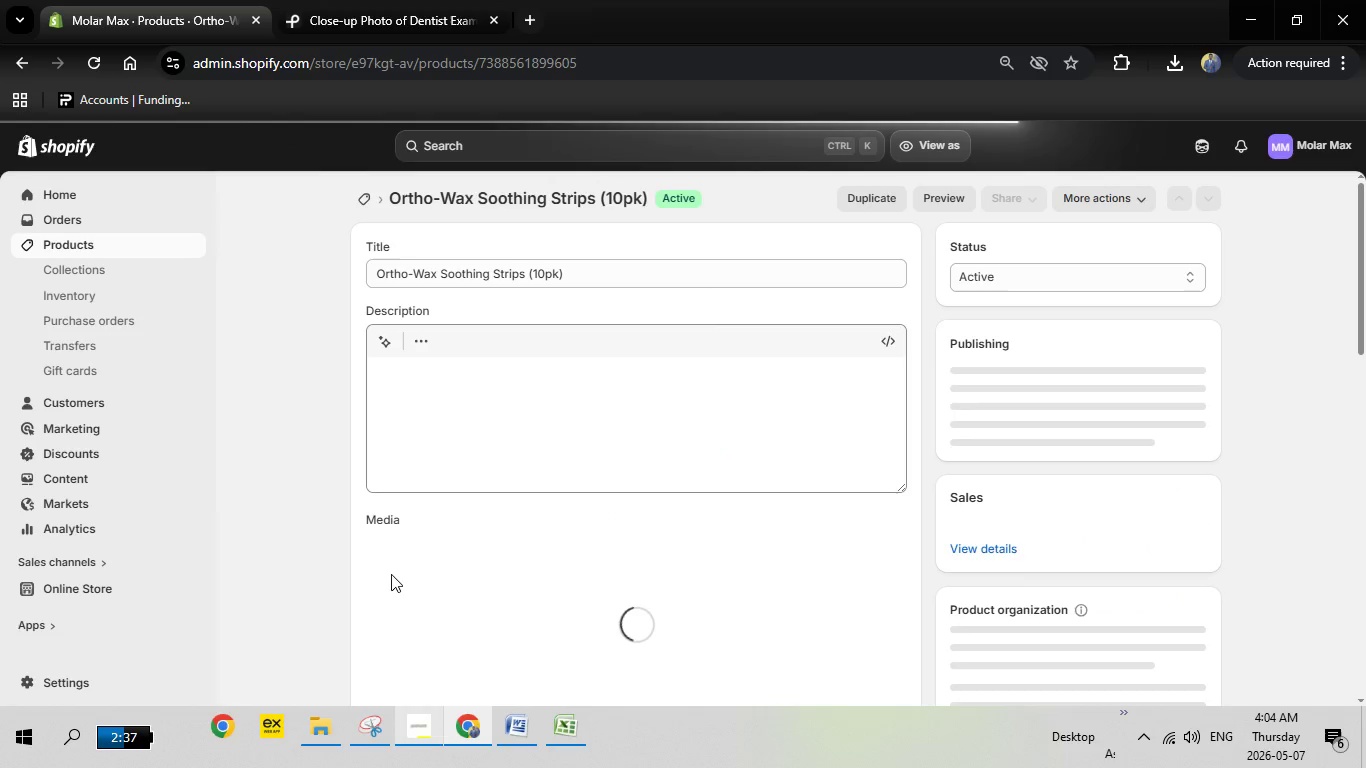 
wait(15.97)
 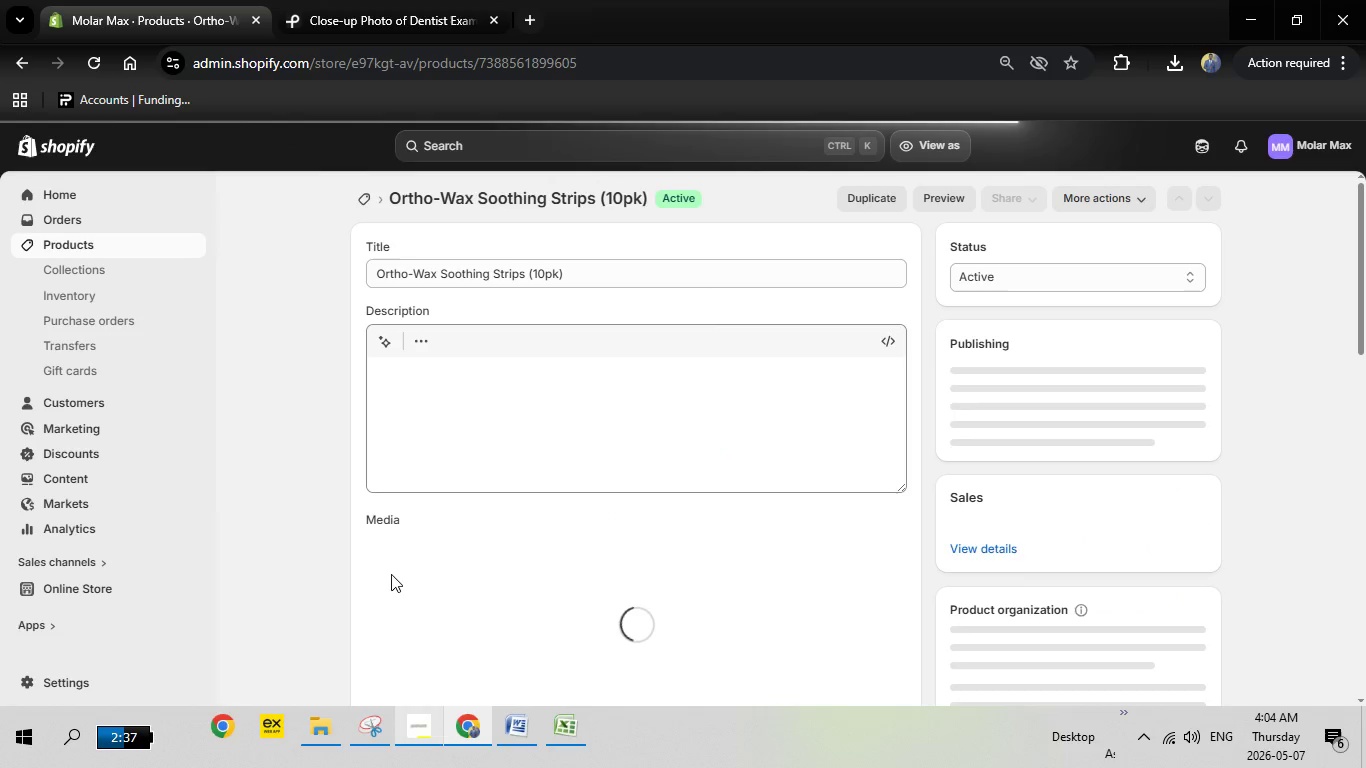 
left_click([474, 371])
 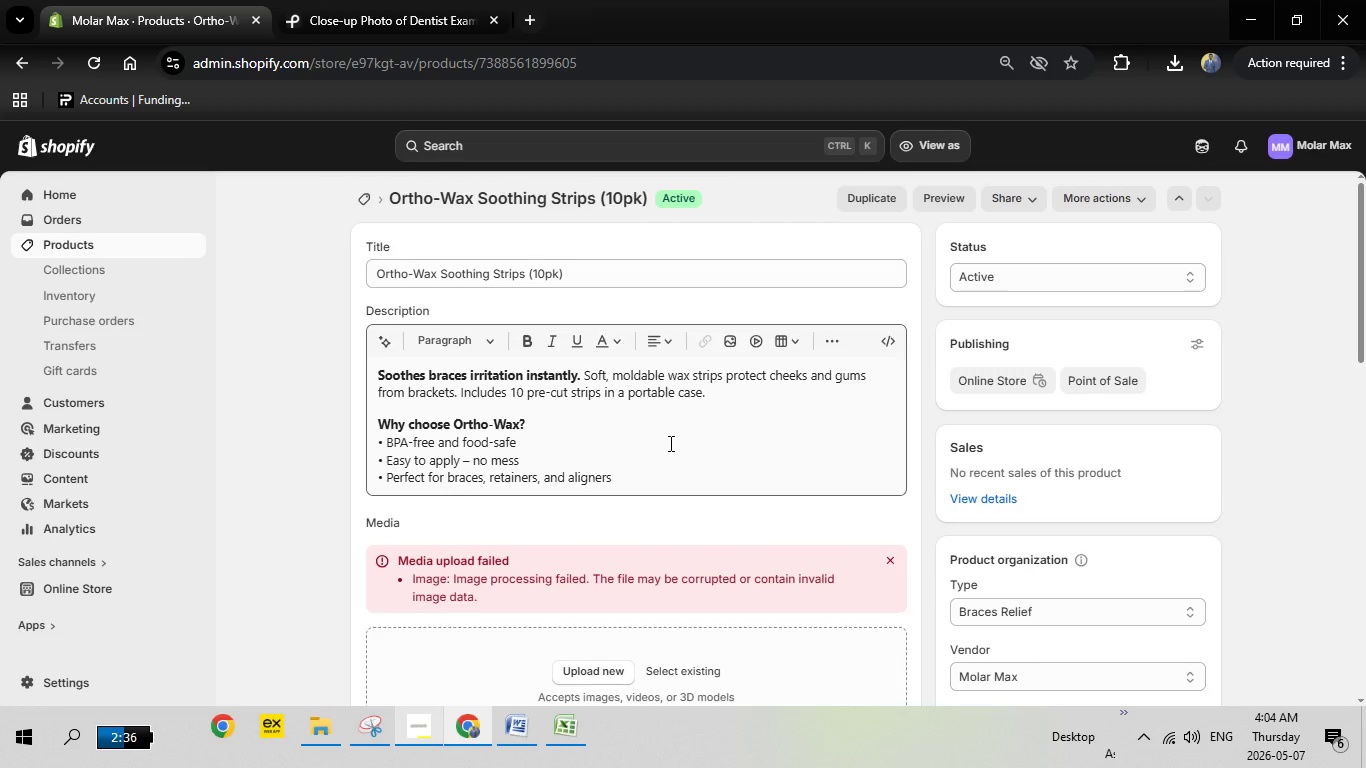 
wait(6.16)
 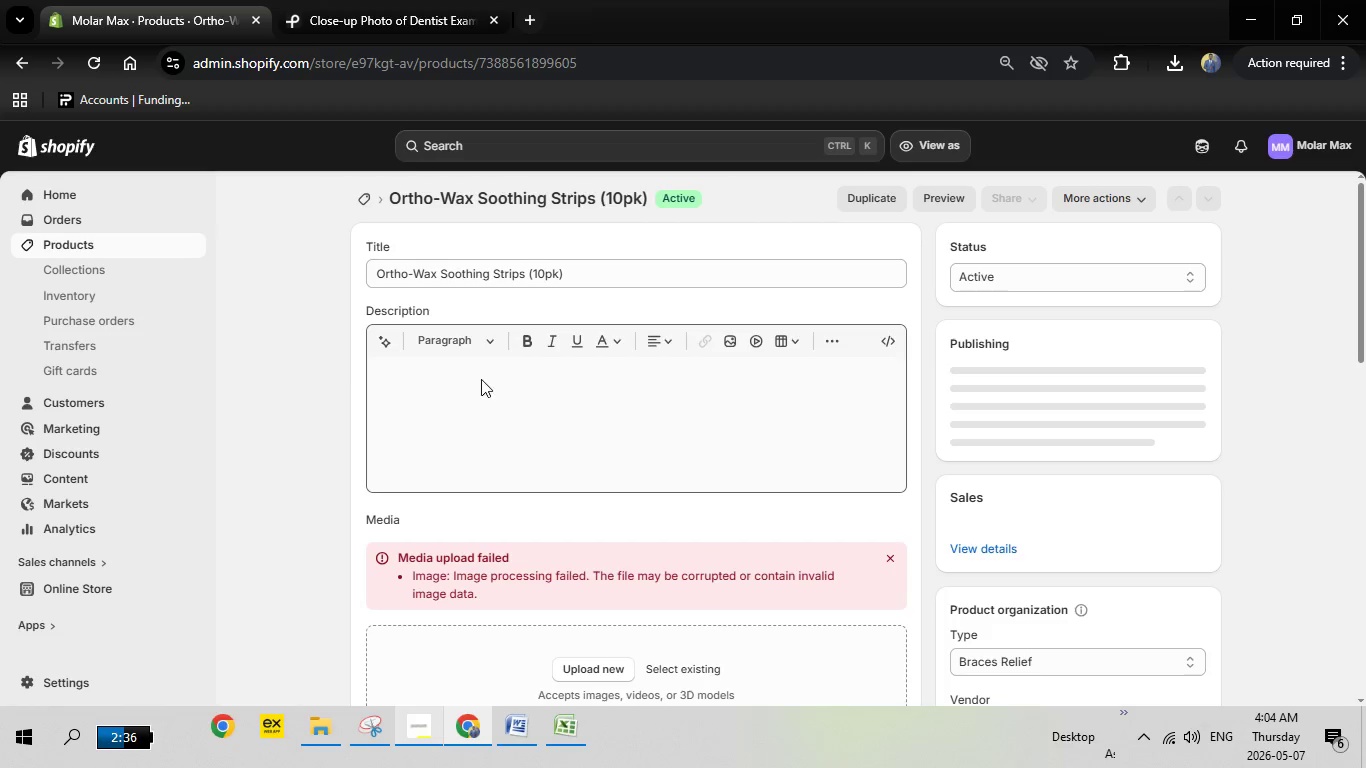 
scroll: coordinate [670, 430], scroll_direction: down, amount: 1.0
 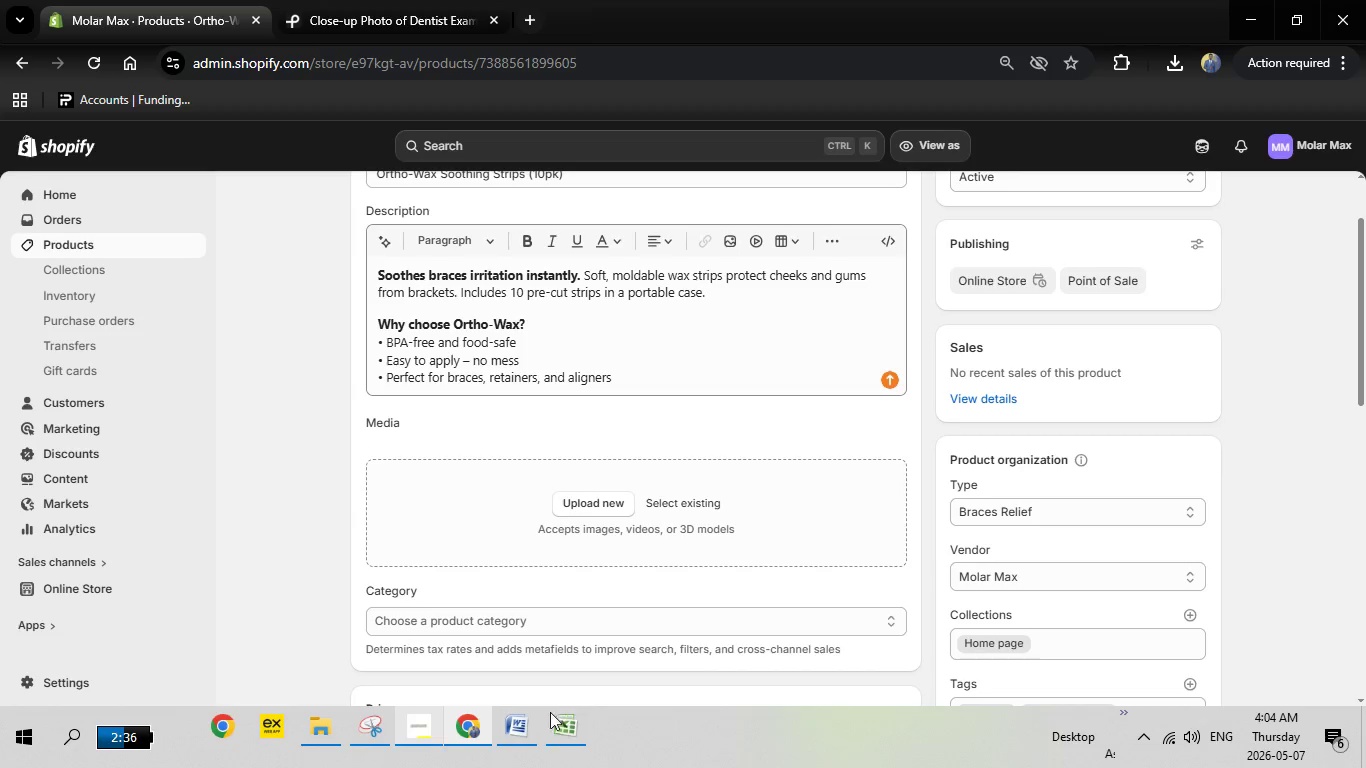 
left_click([527, 731])
 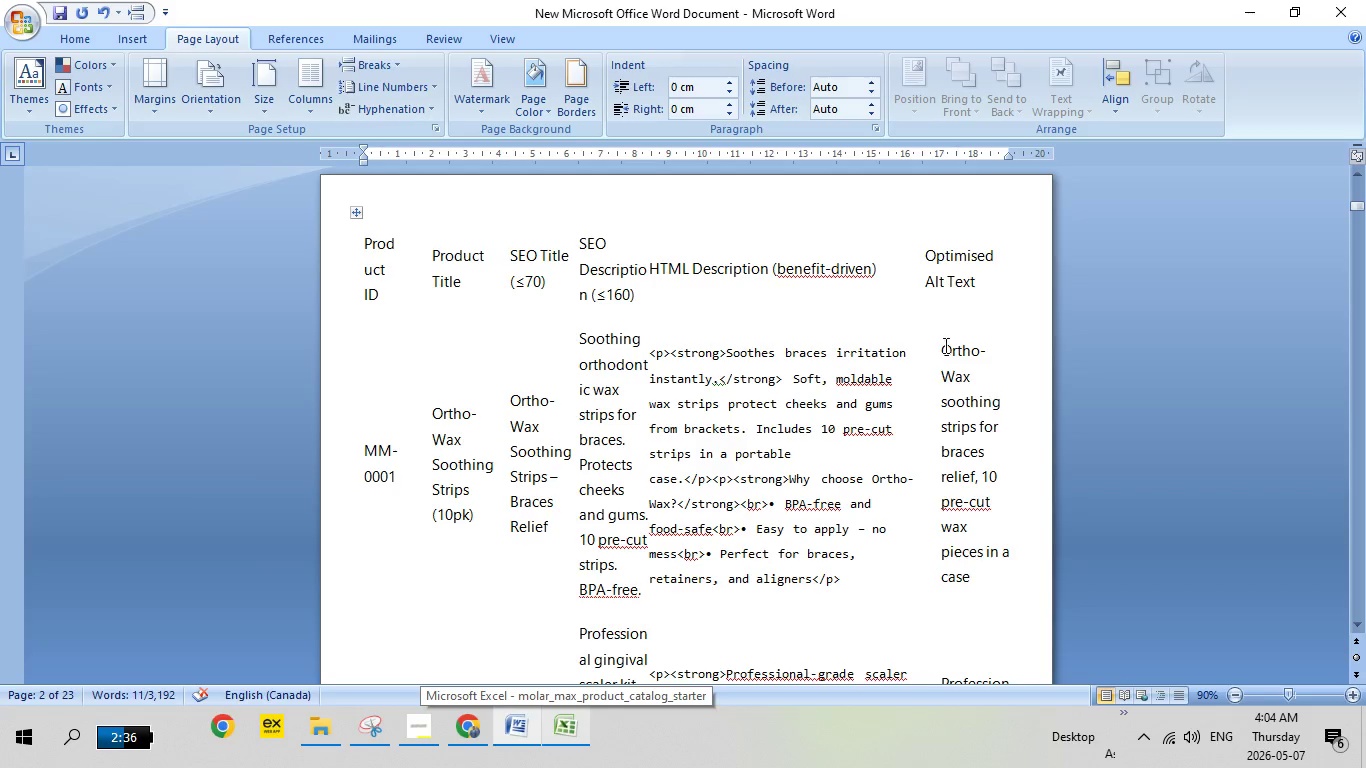 
left_click_drag(start_coordinate=[945, 345], to_coordinate=[999, 581])
 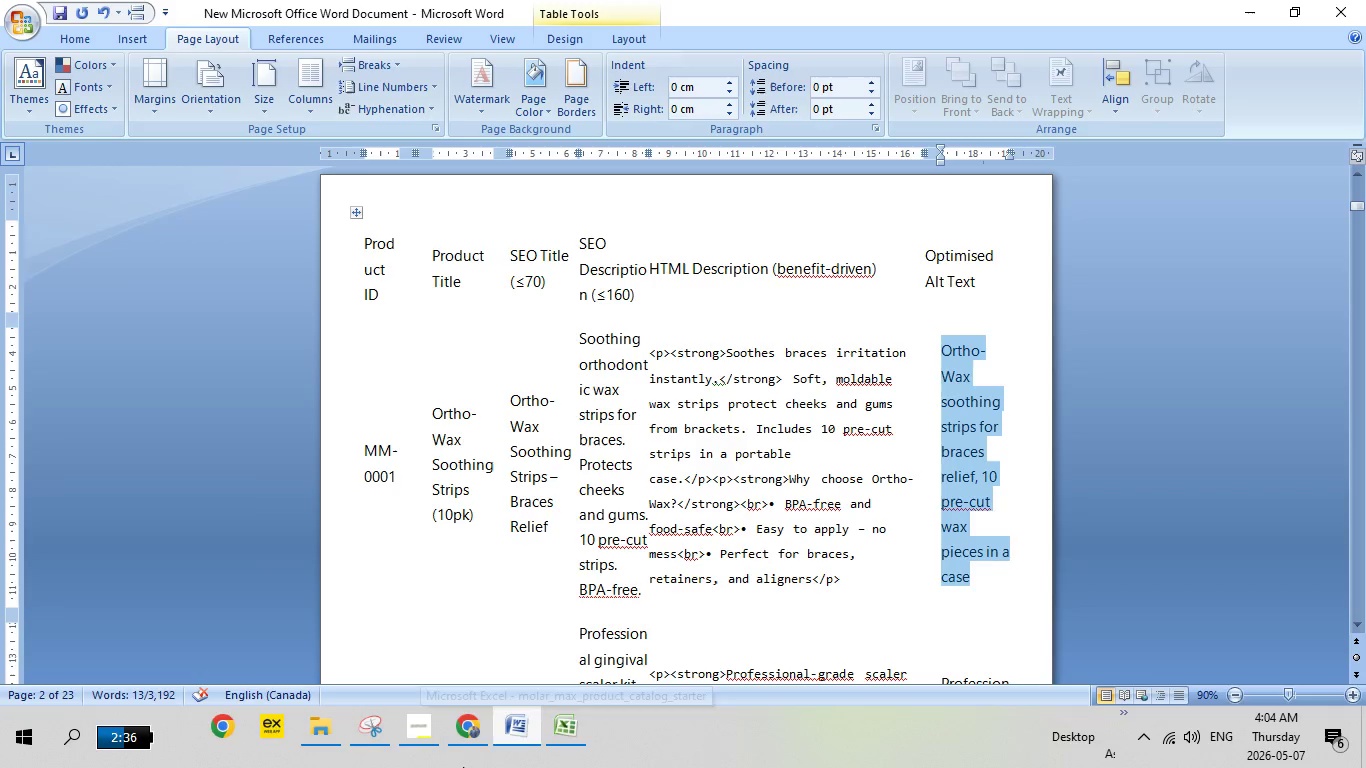 
left_click([452, 731])
 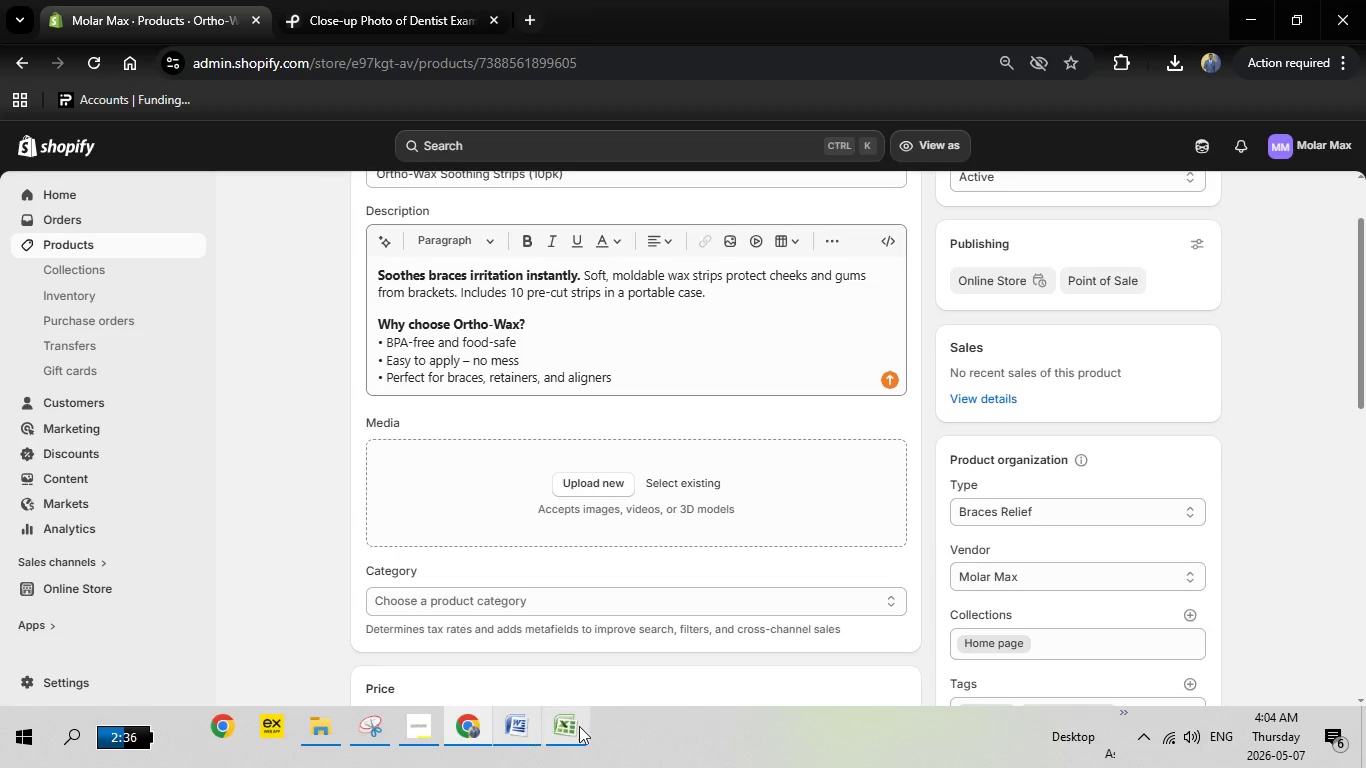 
left_click([581, 726])
 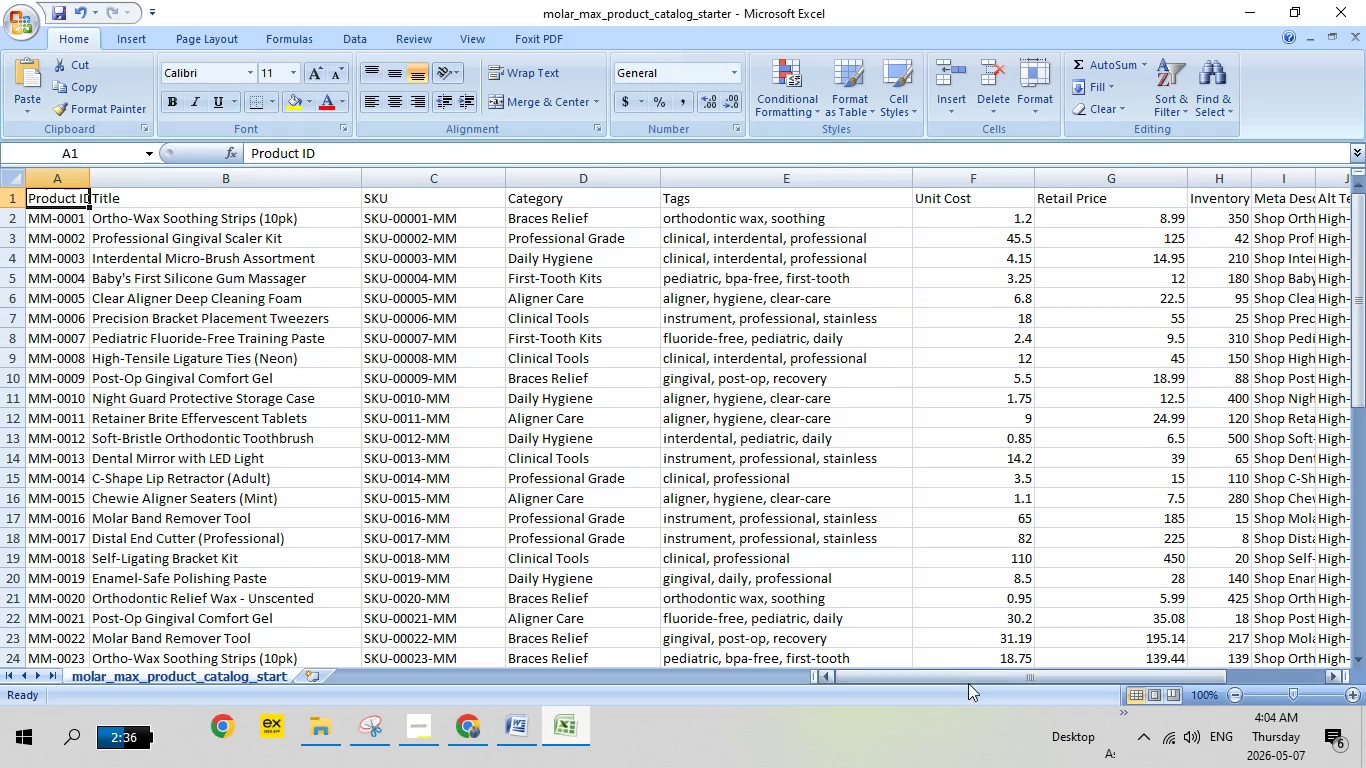 
left_click_drag(start_coordinate=[970, 685], to_coordinate=[1215, 702])
 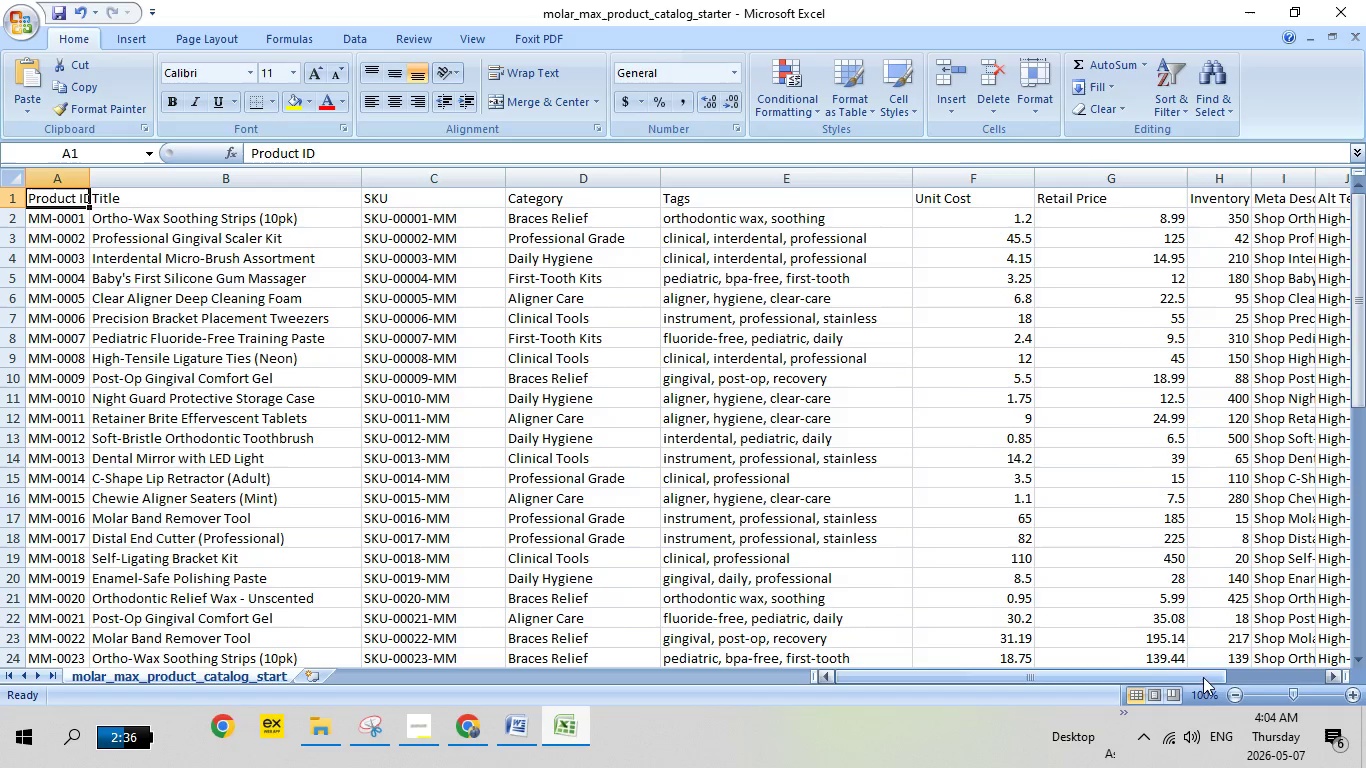 
left_click_drag(start_coordinate=[1204, 676], to_coordinate=[1318, 677])
 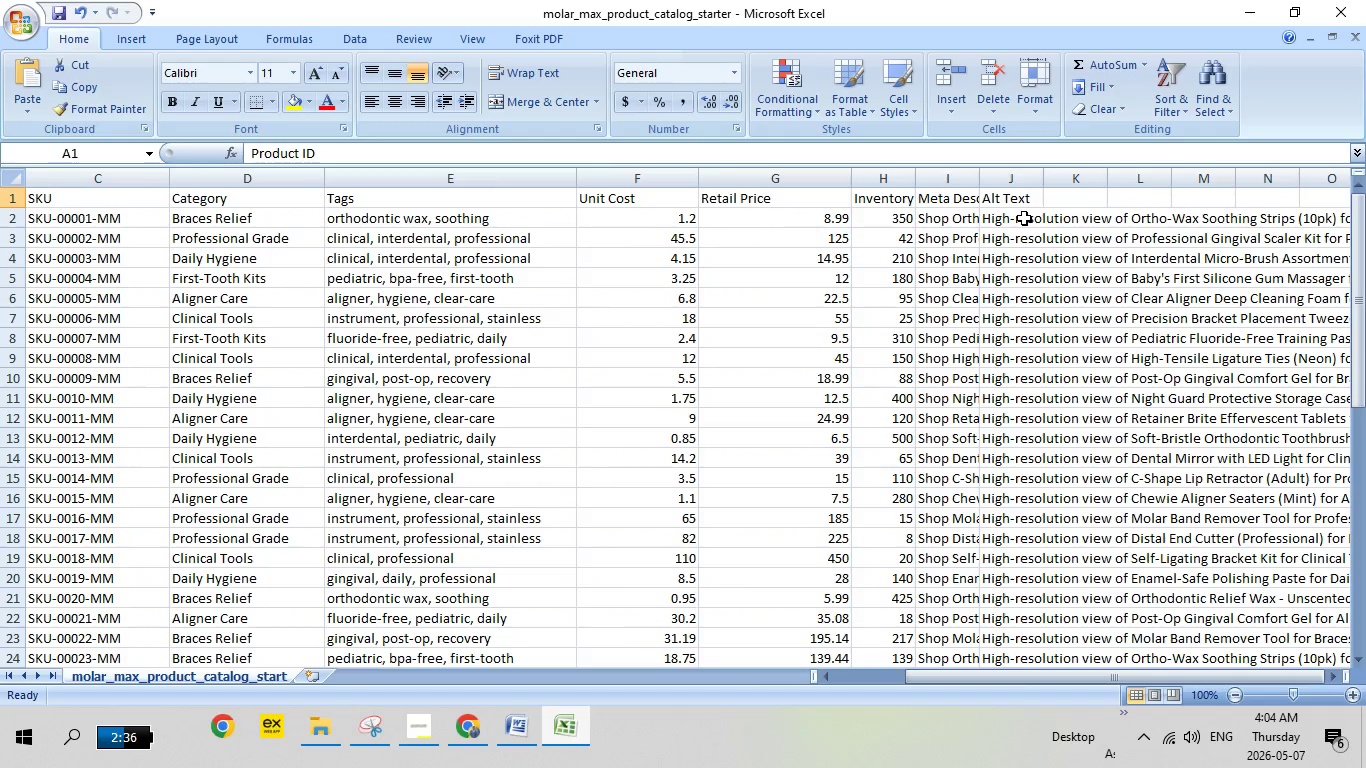 
double_click([1024, 218])
 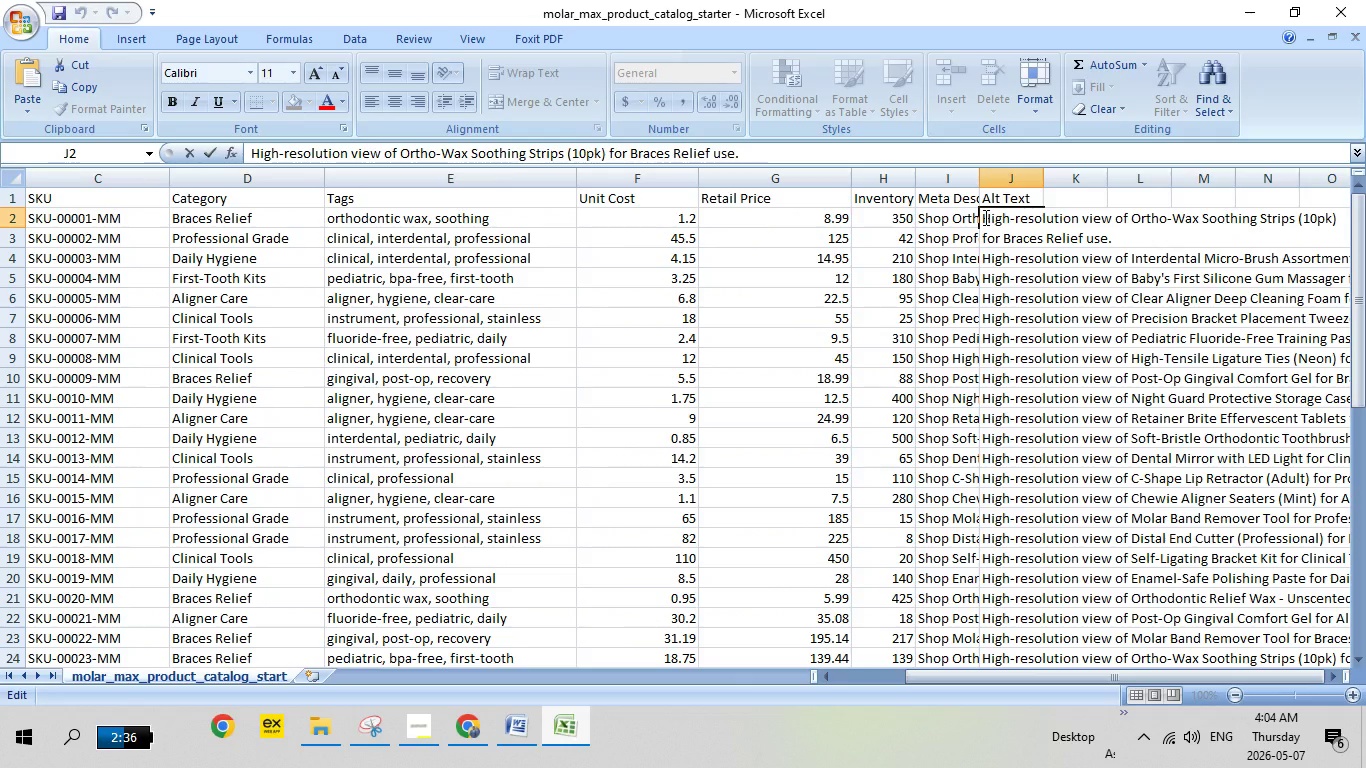 
left_click_drag(start_coordinate=[984, 217], to_coordinate=[1132, 231])
 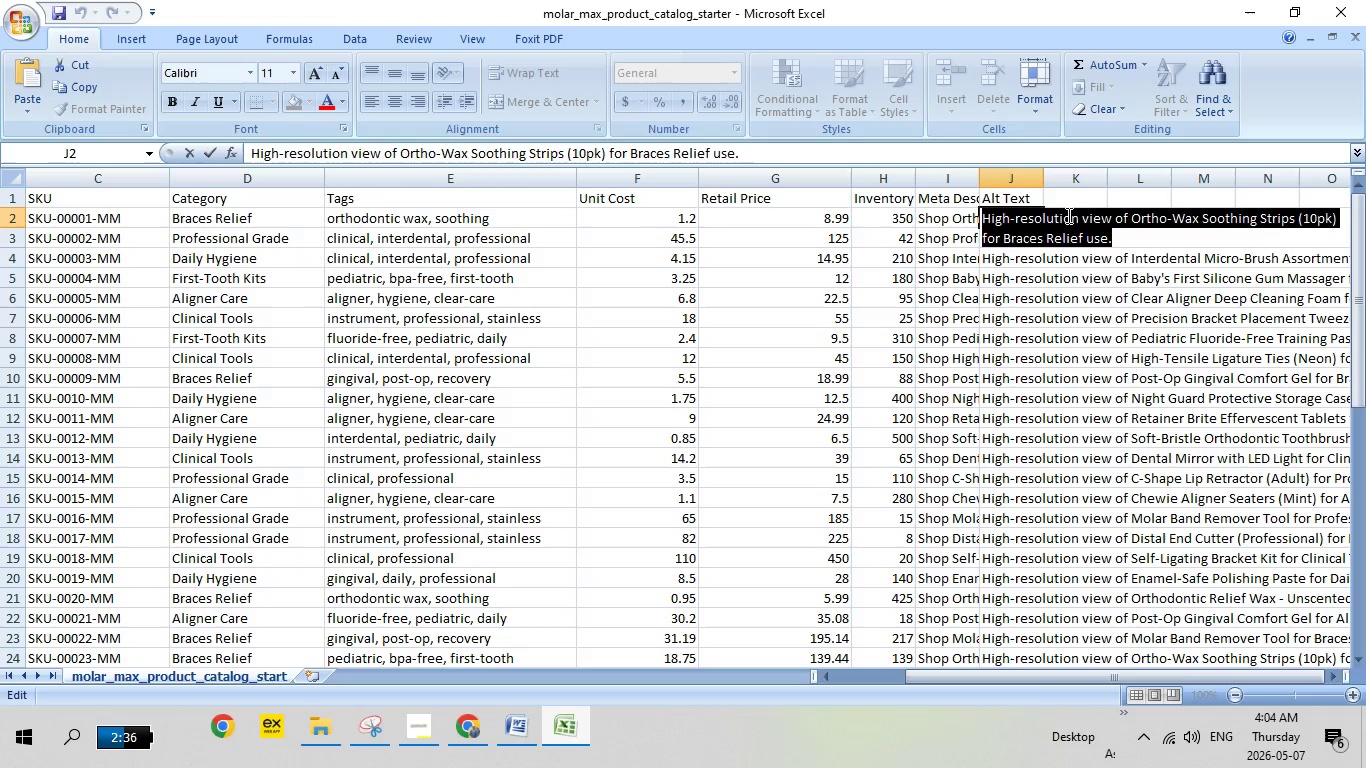 
wait(6.17)
 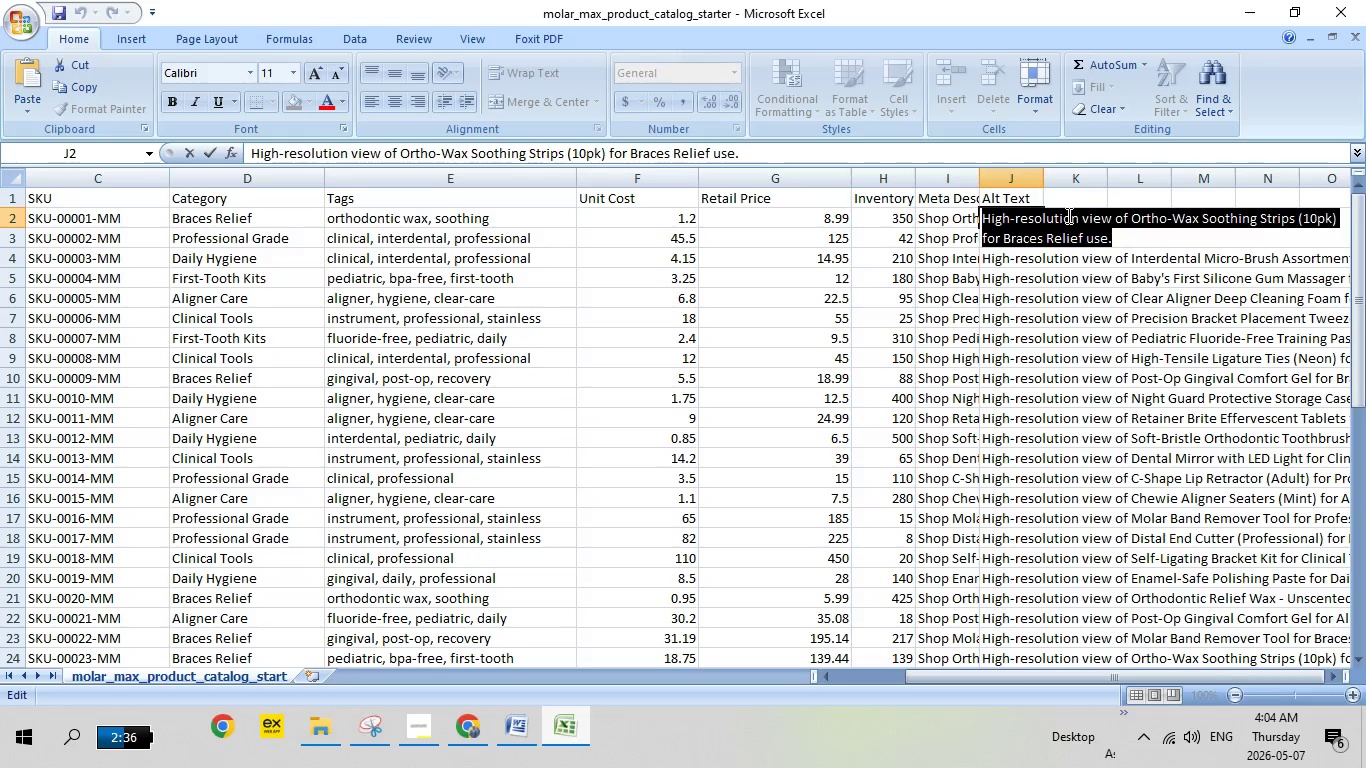 
left_click([522, 716])
 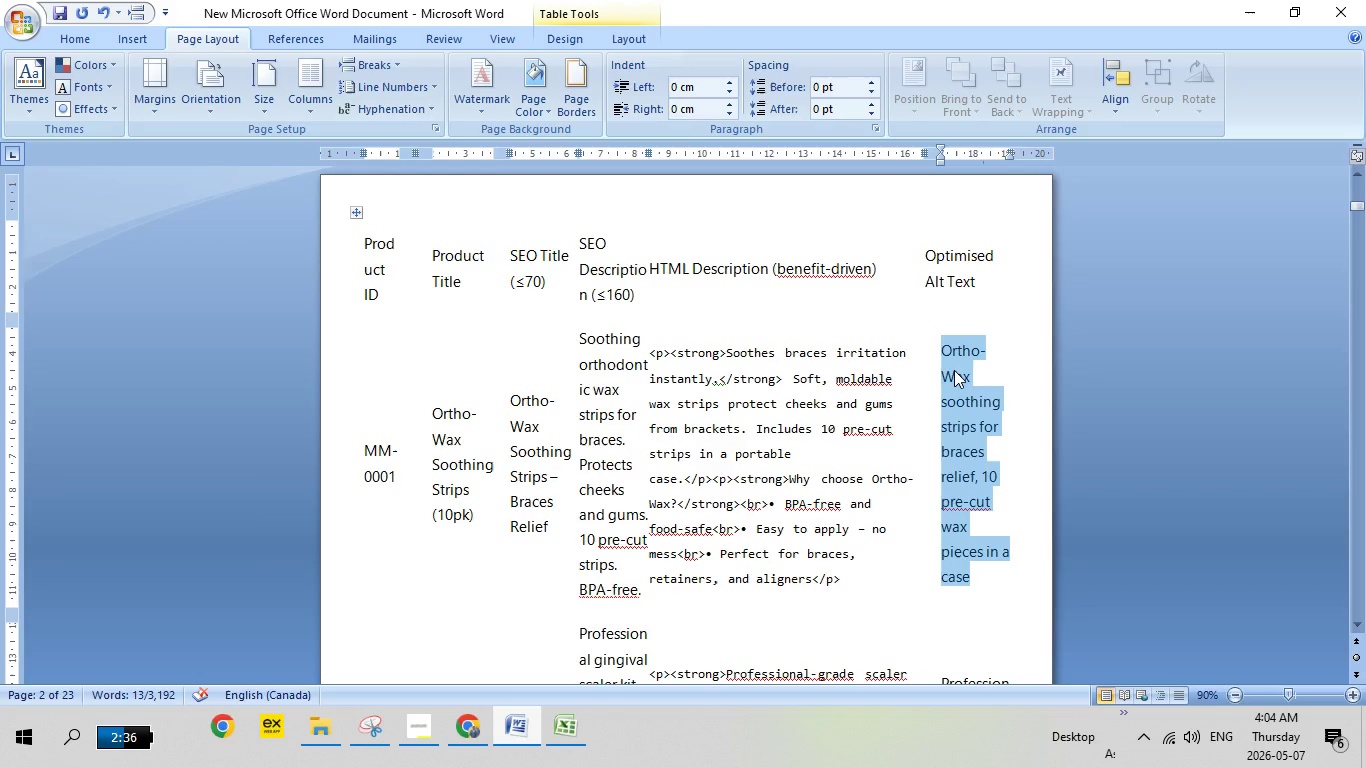 
right_click([954, 370])
 